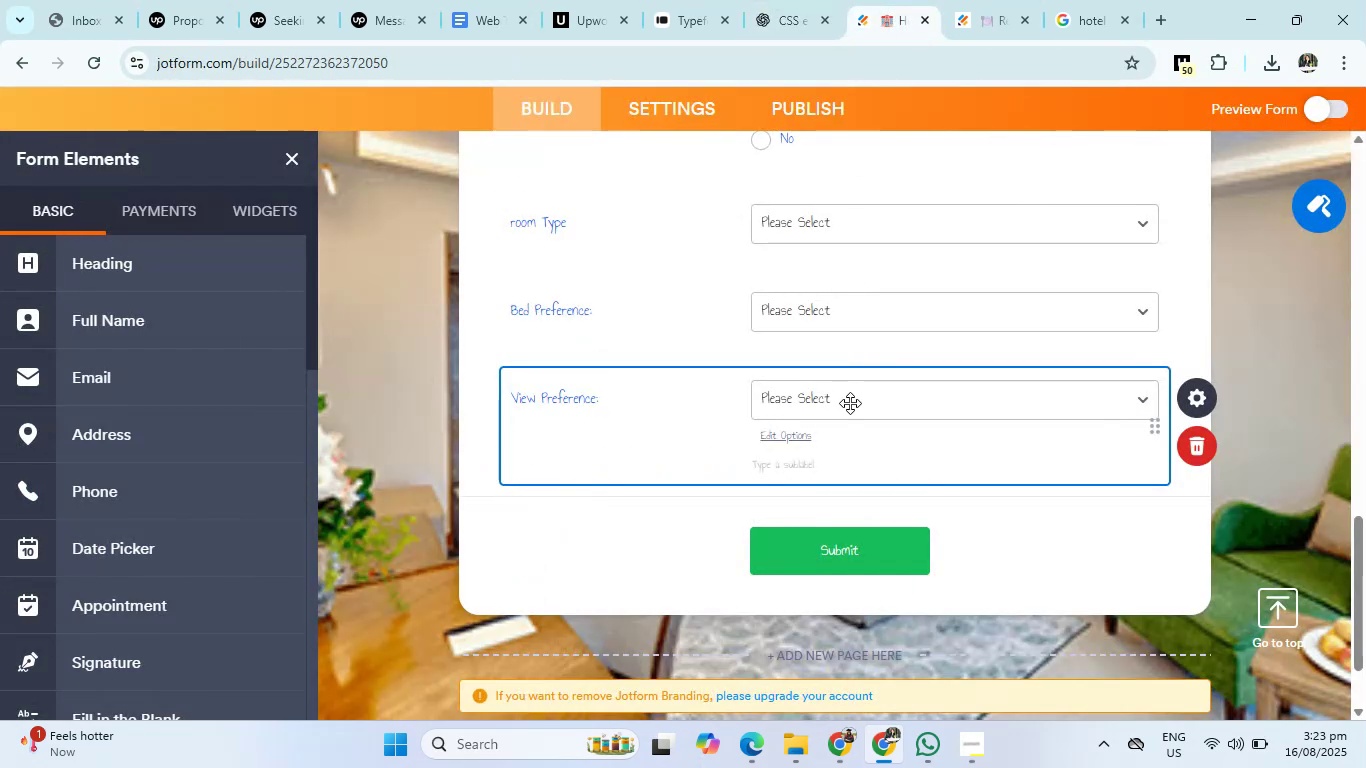 
left_click([850, 403])
 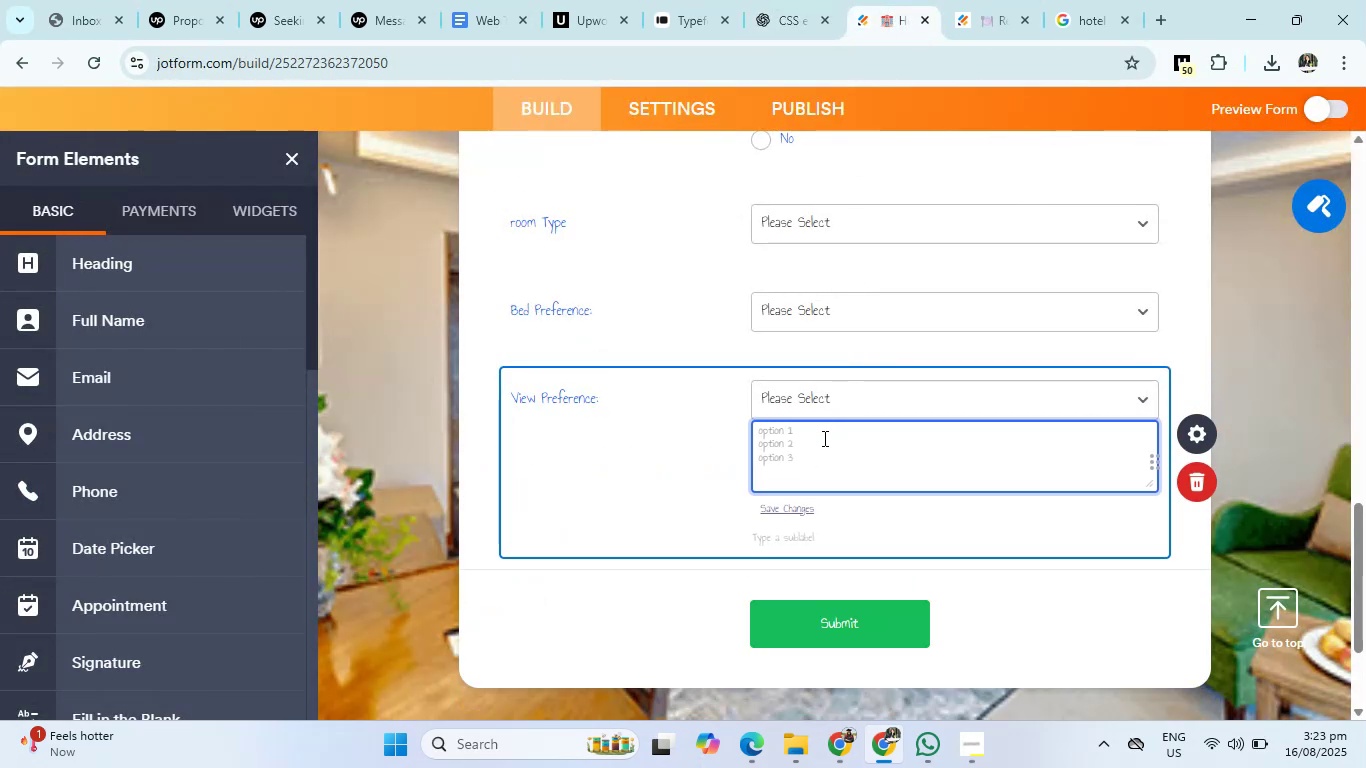 
left_click([823, 438])
 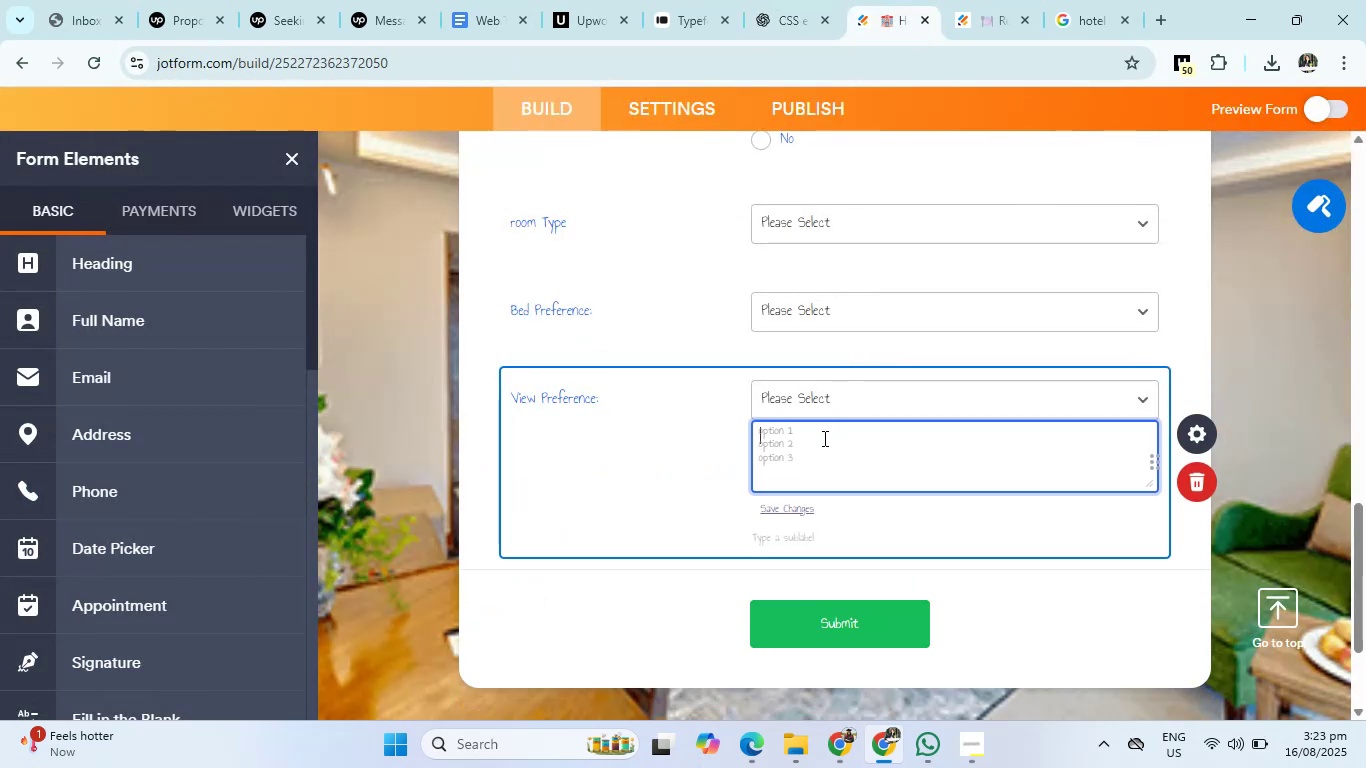 
key(Control+V)
 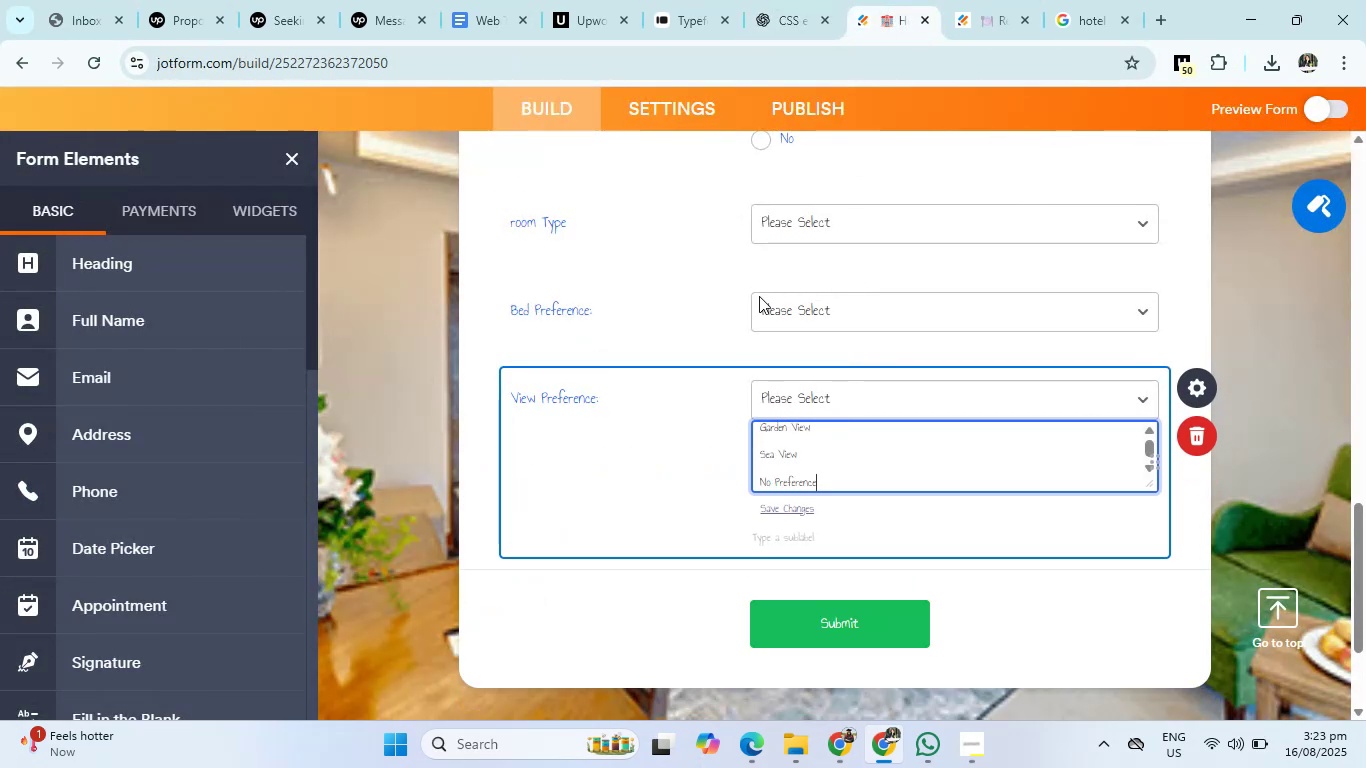 
left_click([762, 0])
 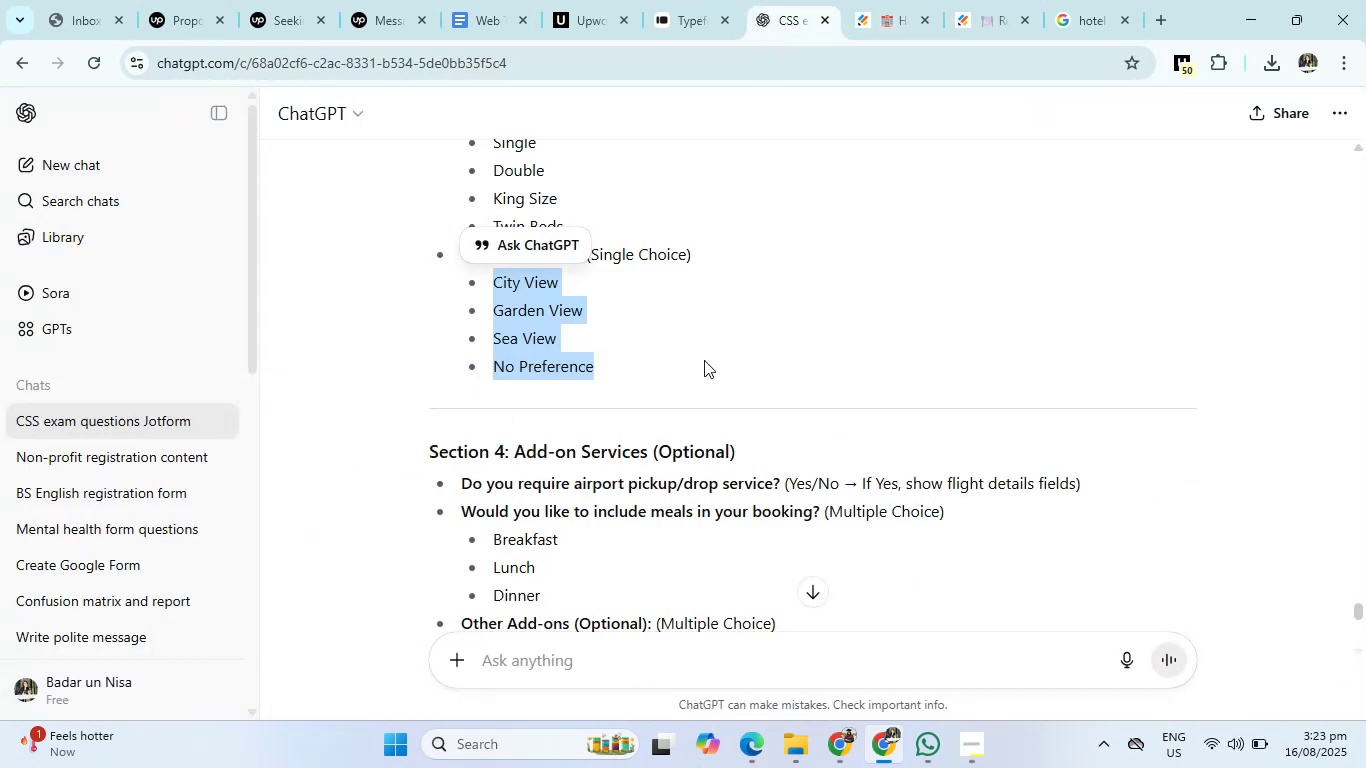 
scroll: coordinate [658, 409], scroll_direction: down, amount: 2.0
 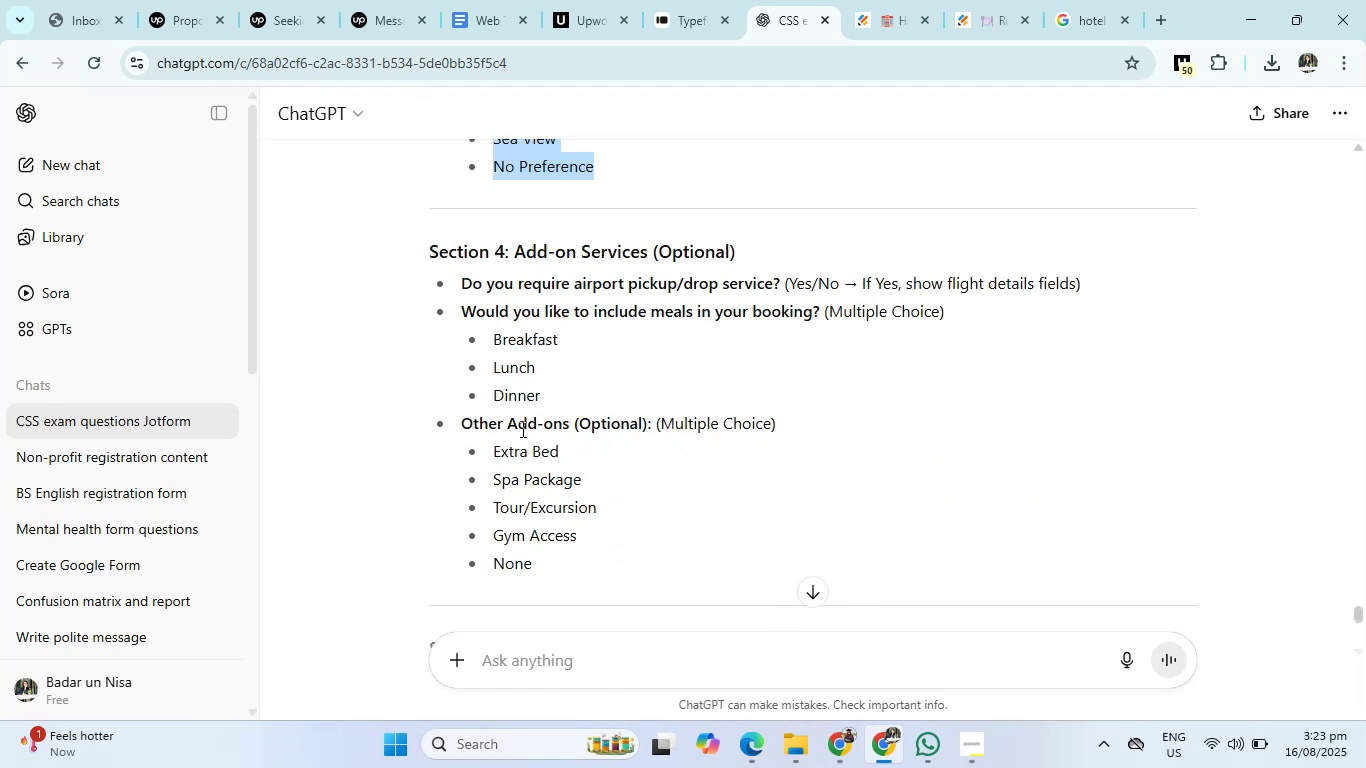 
wait(5.56)
 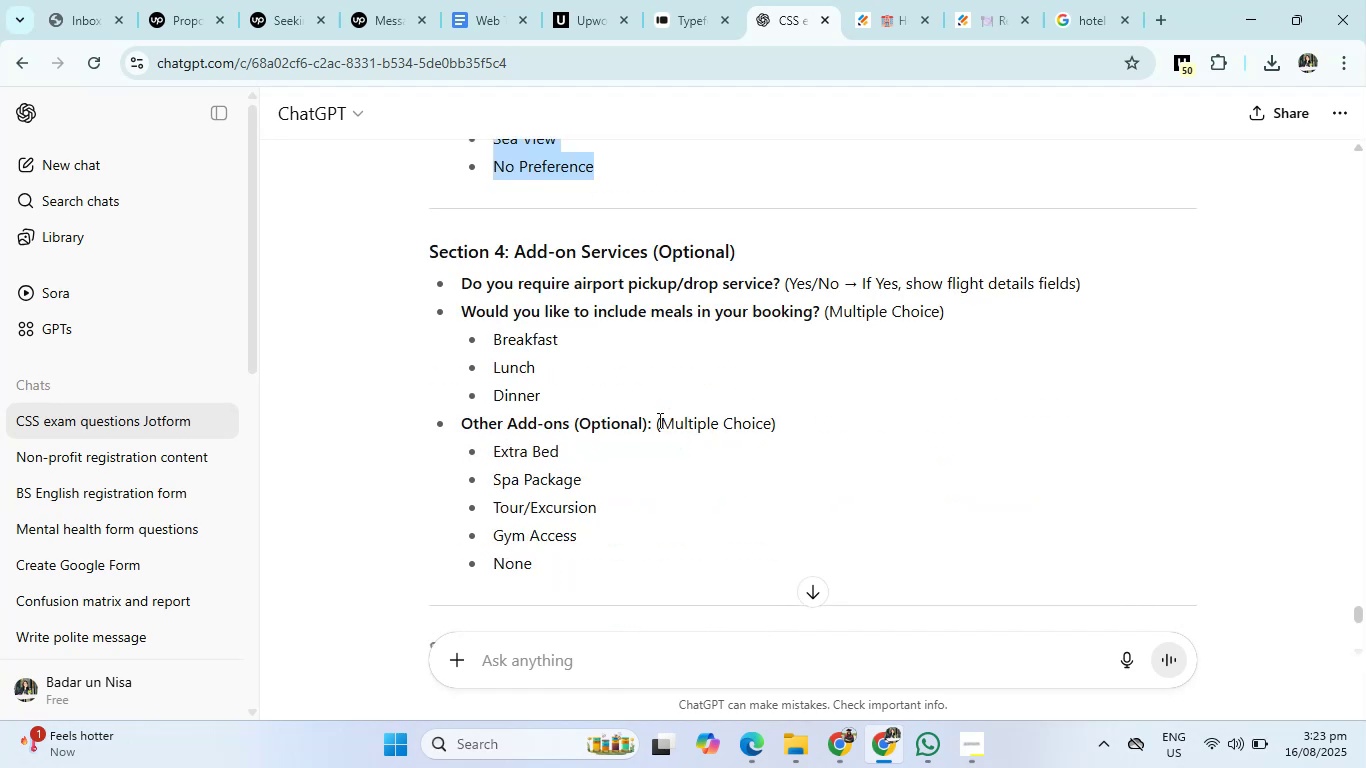 
left_click_drag(start_coordinate=[457, 283], to_coordinate=[784, 283])
 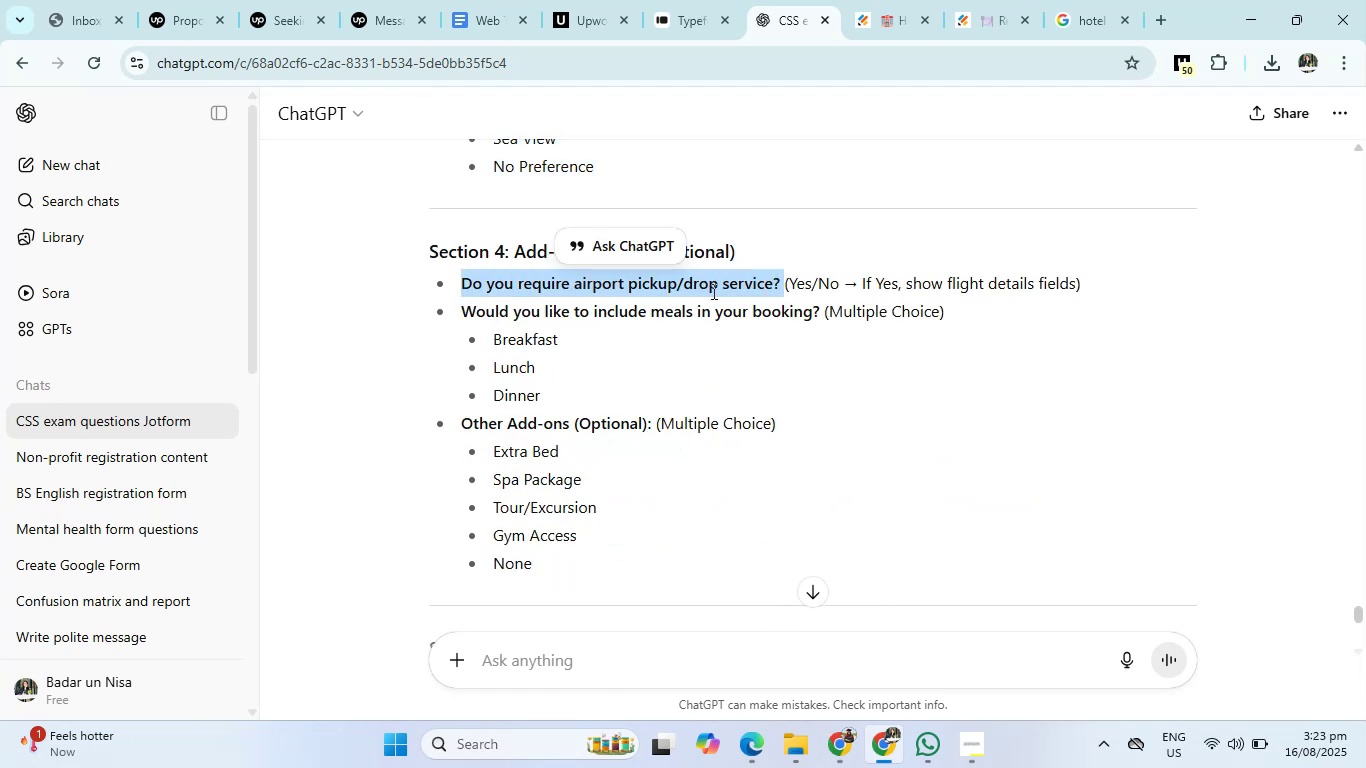 
right_click([712, 291])
 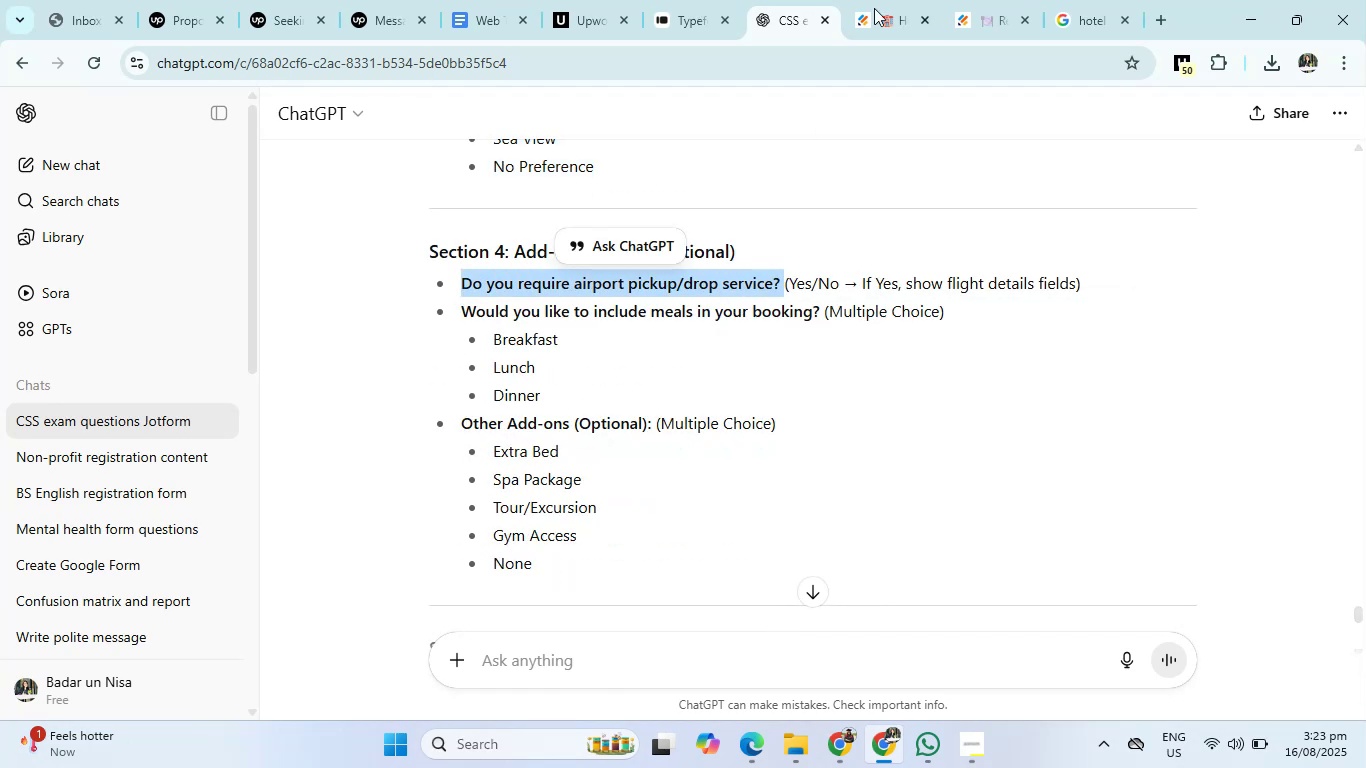 
double_click([893, 0])
 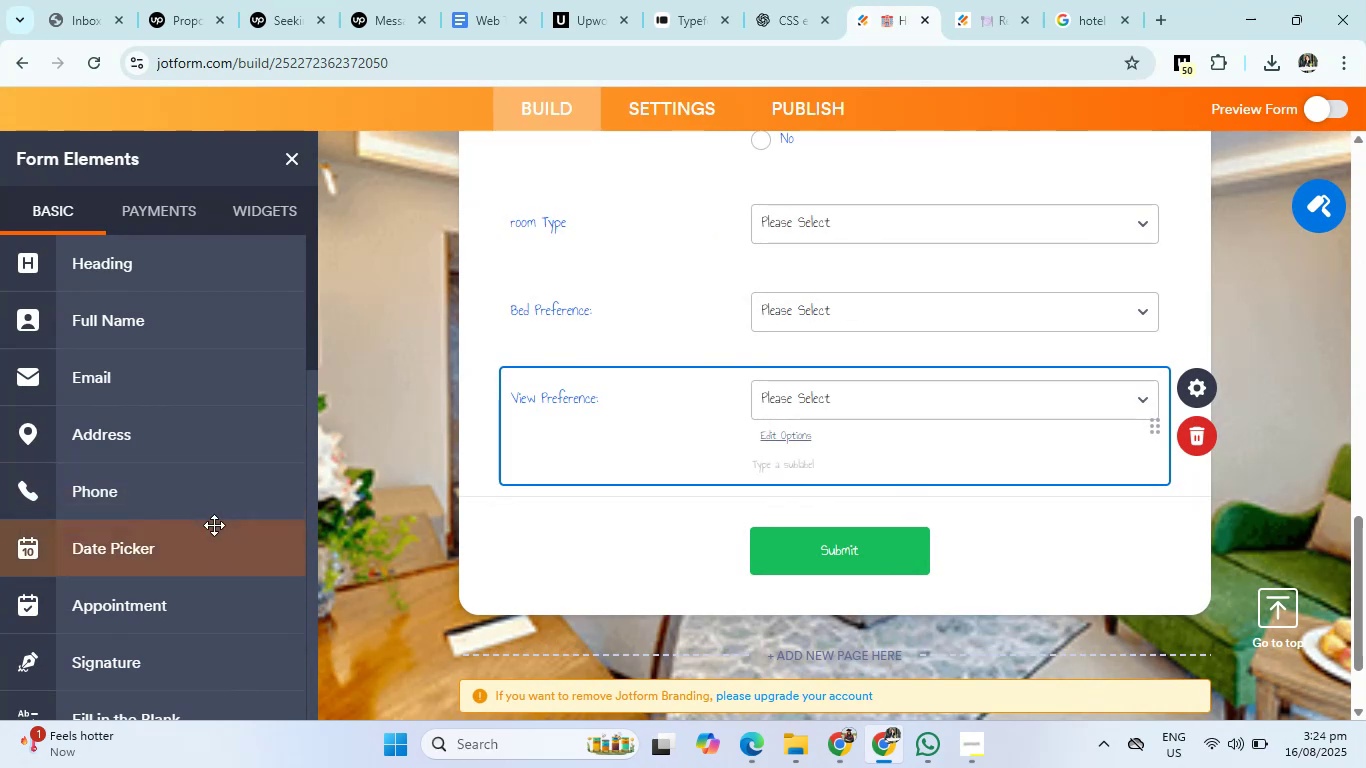 
scroll: coordinate [190, 499], scroll_direction: down, amount: 5.0
 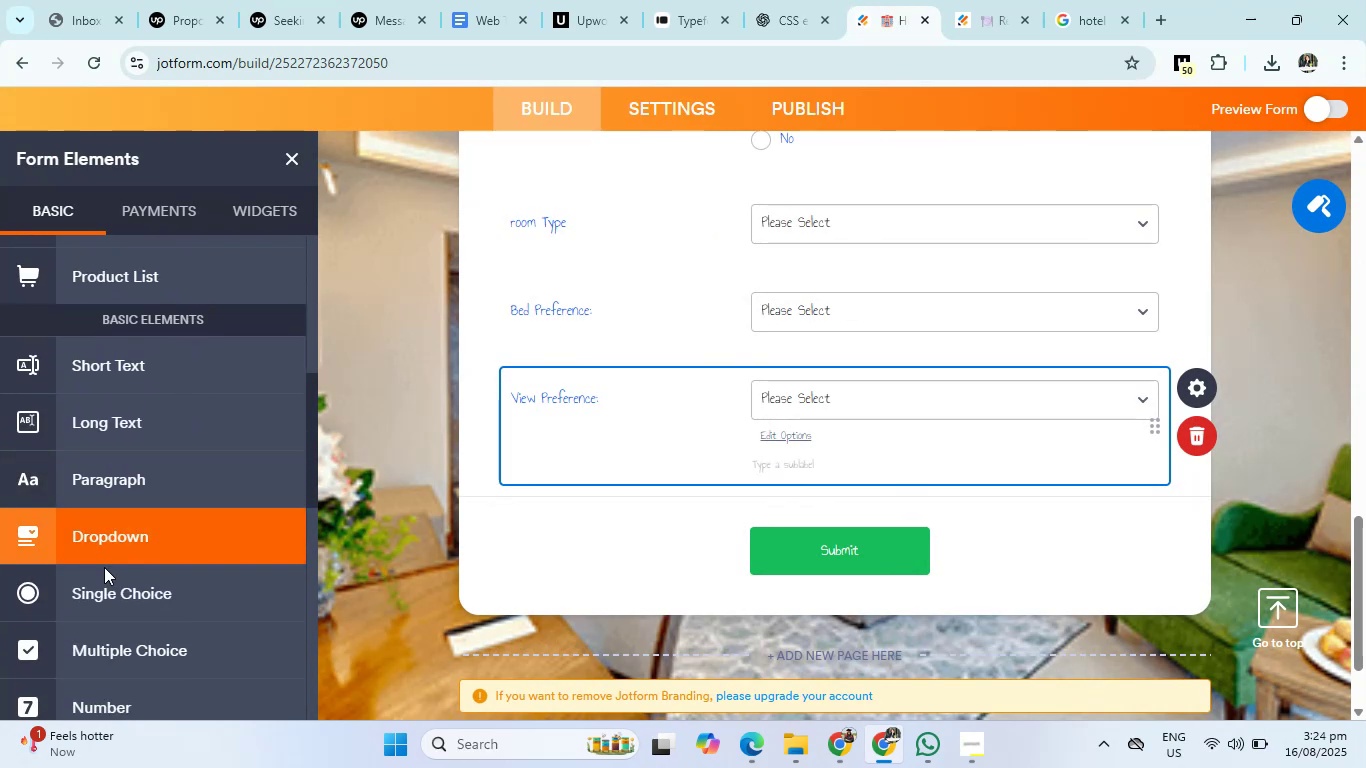 
left_click([95, 592])
 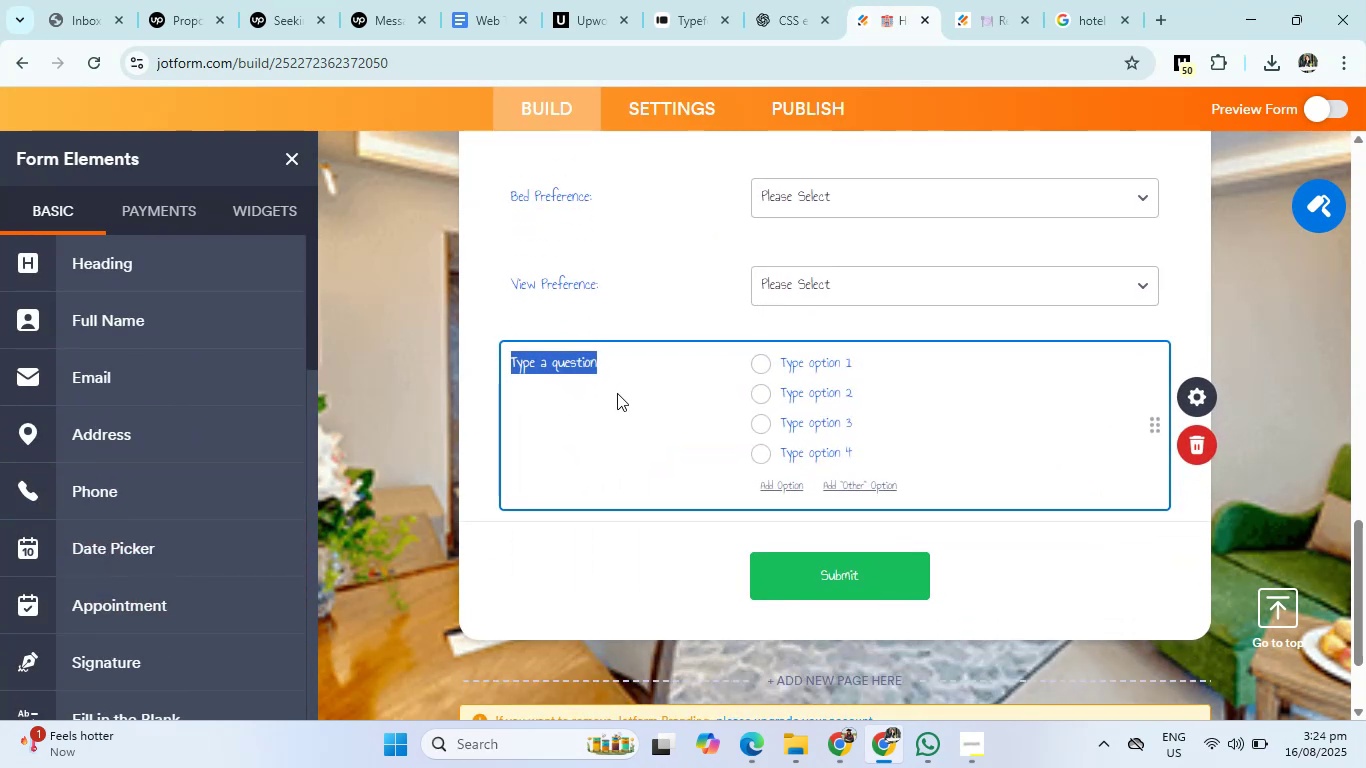 
key(Backspace)
 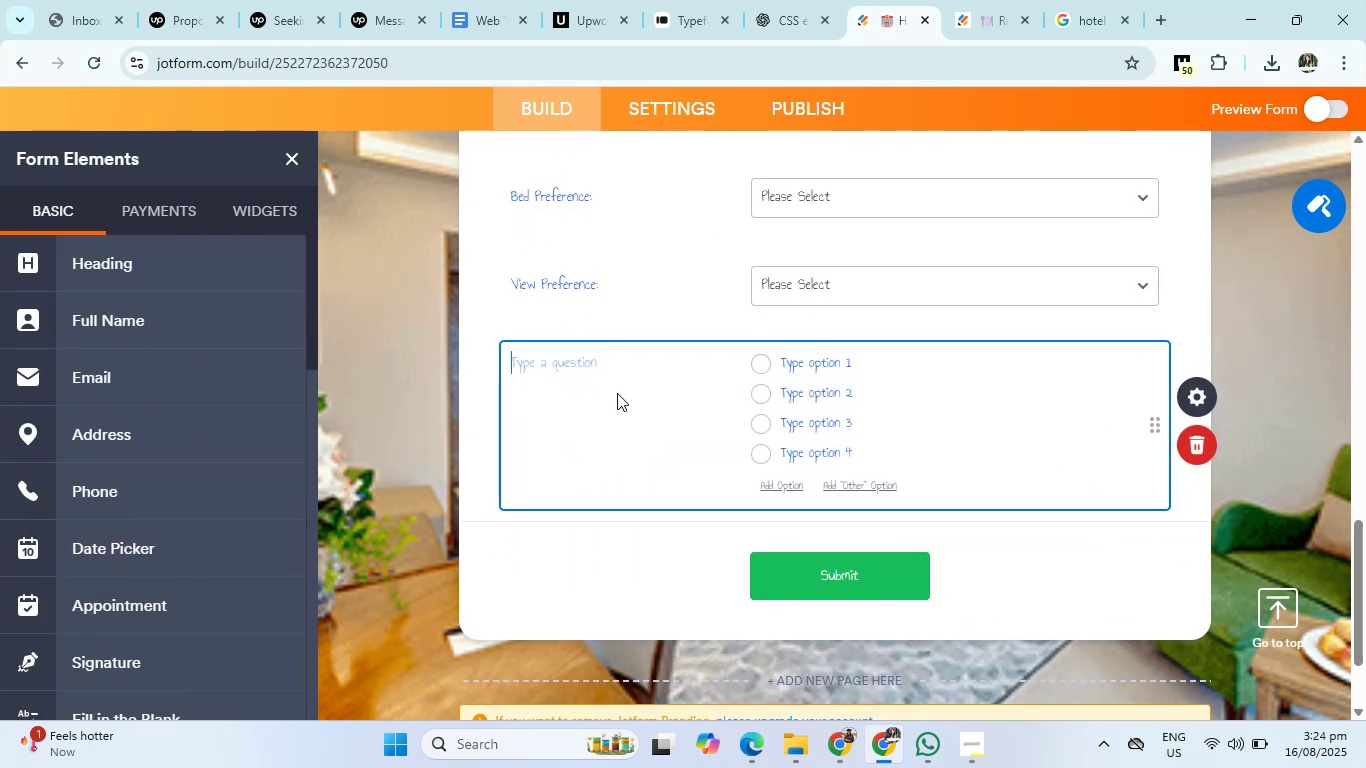 
key(Control+V)
 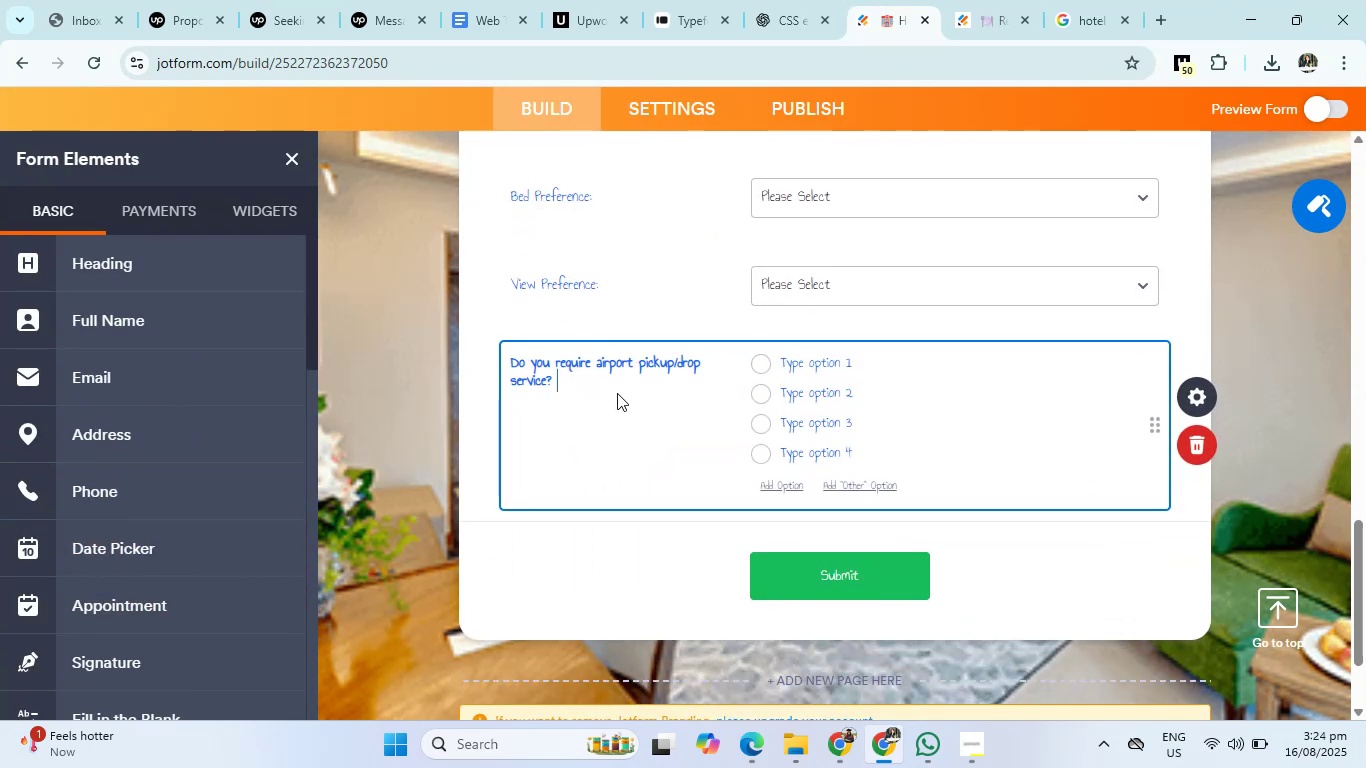 
wait(6.28)
 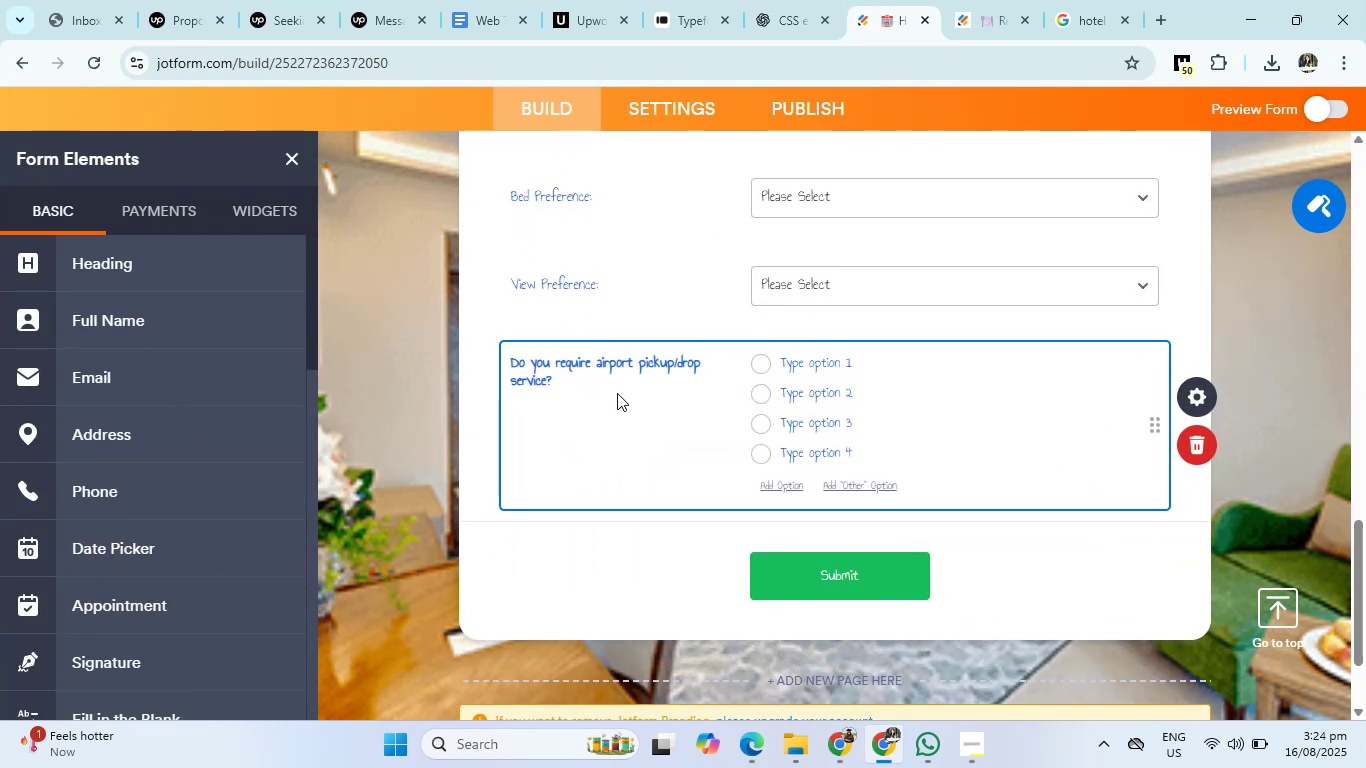 
double_click([822, 363])
 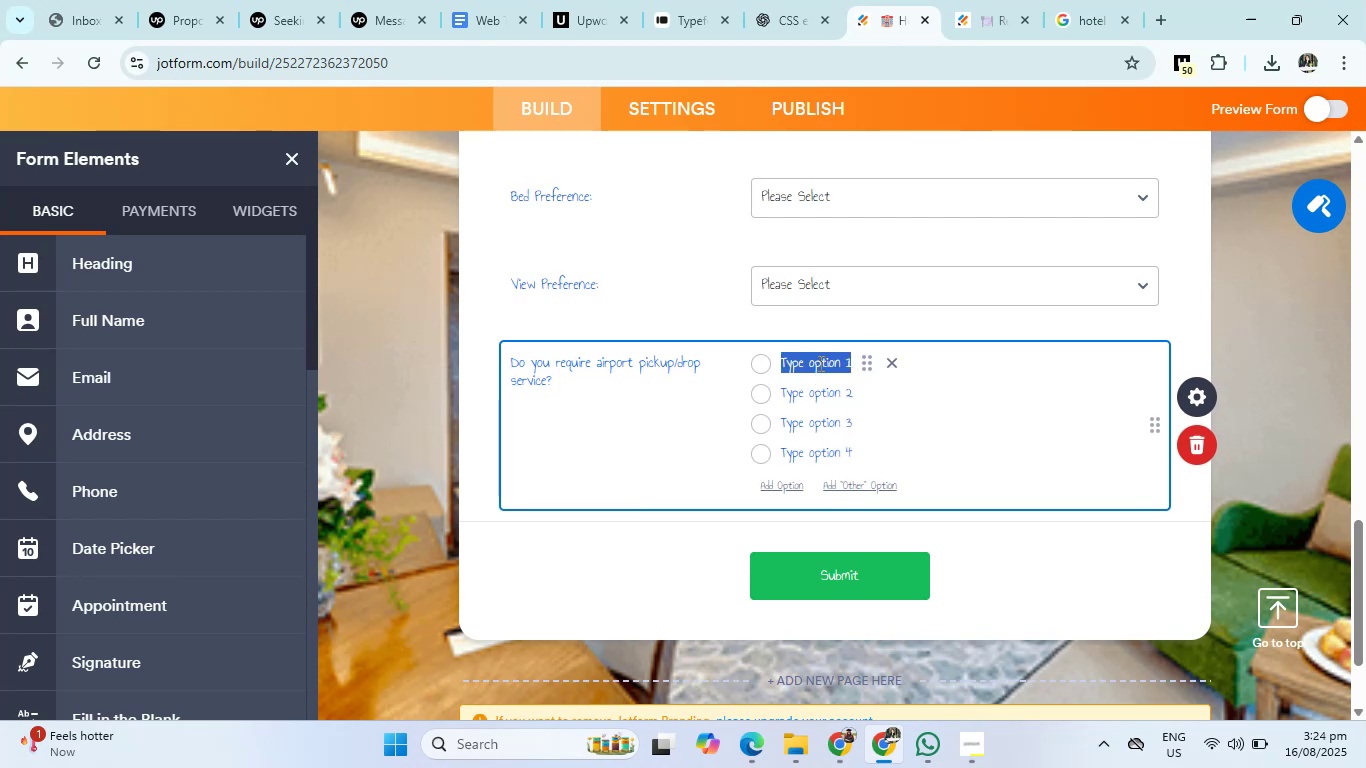 
key(Backspace)
type(Yes)
 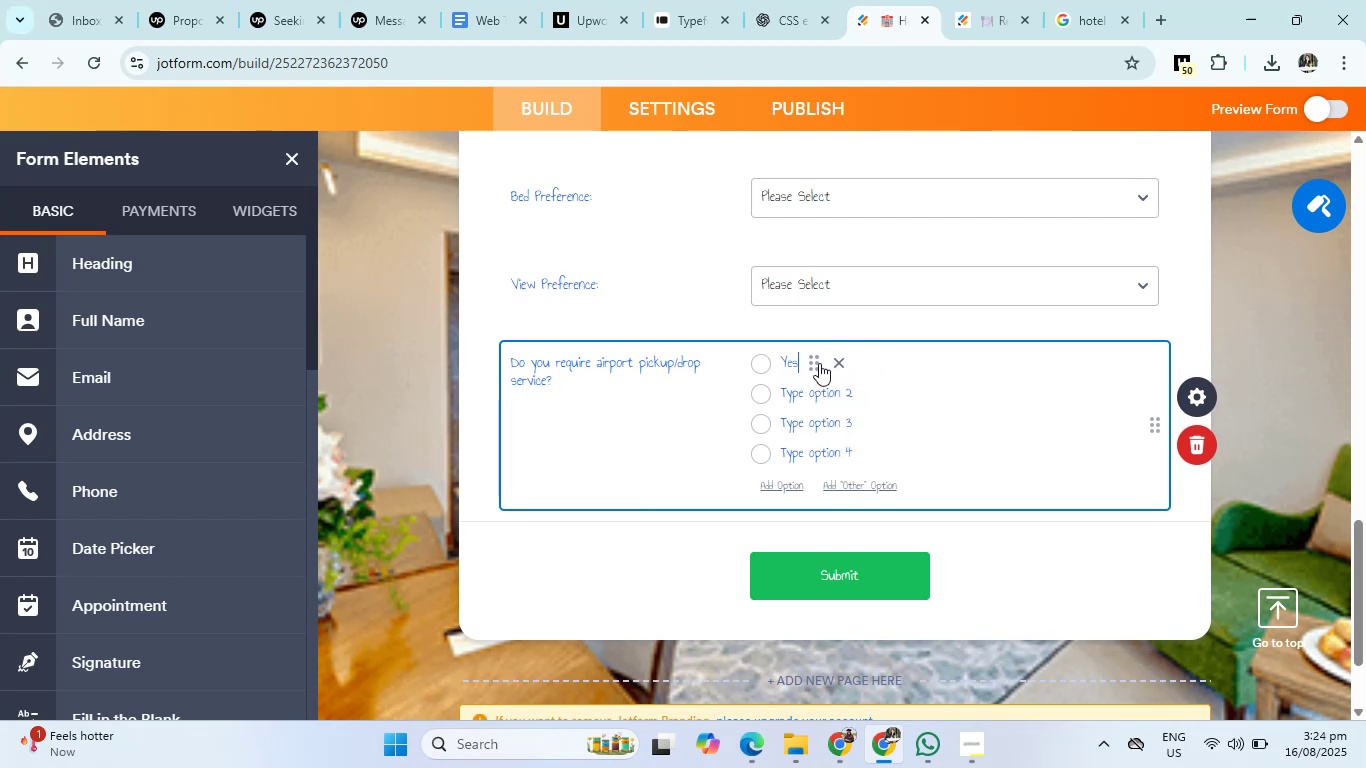 
 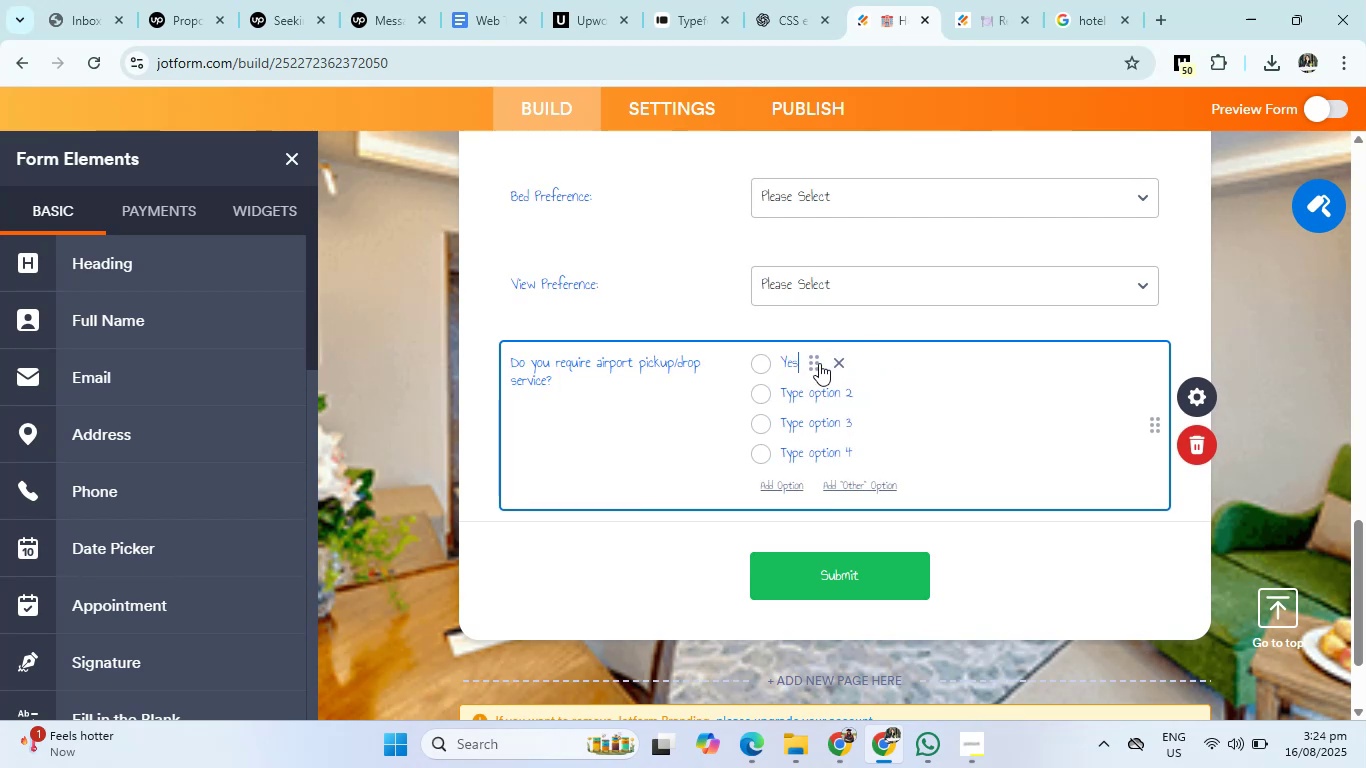 
key(ArrowDown)
 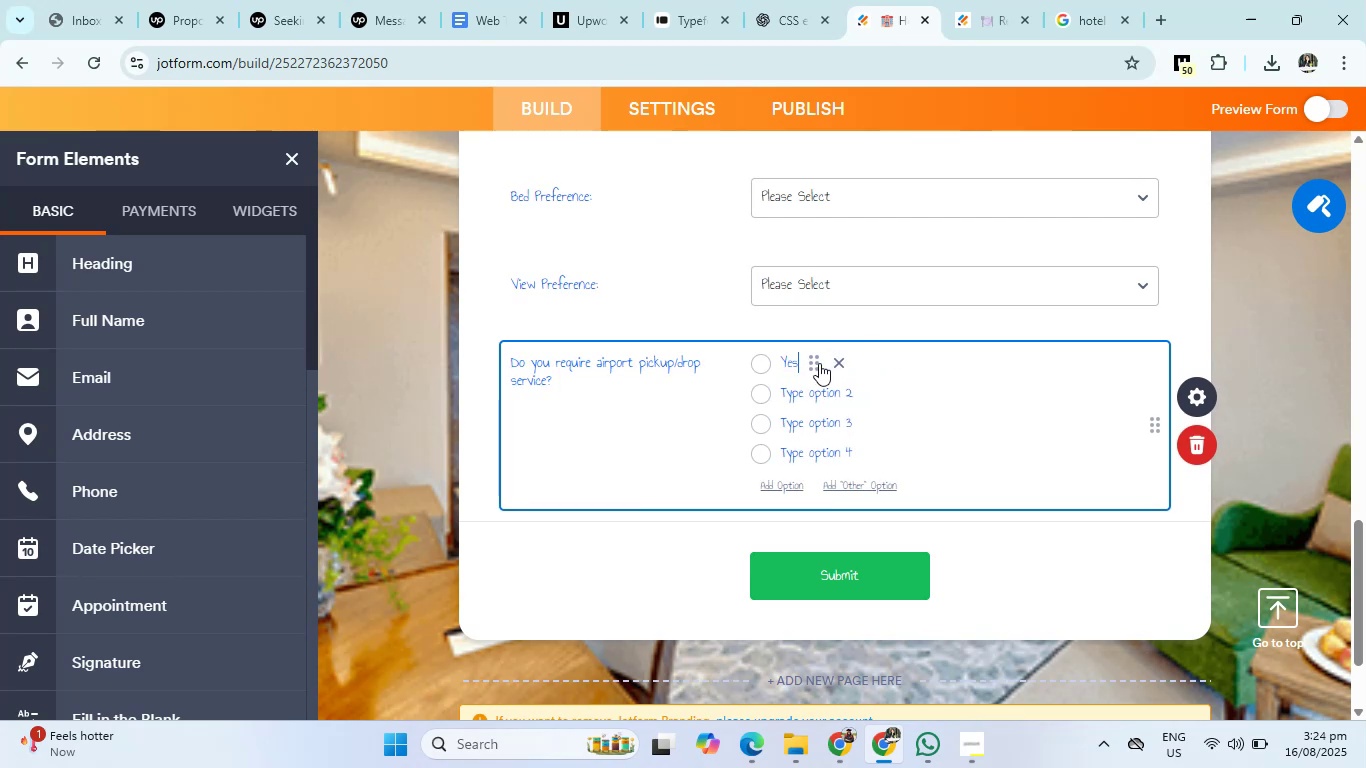 
key(Enter)
 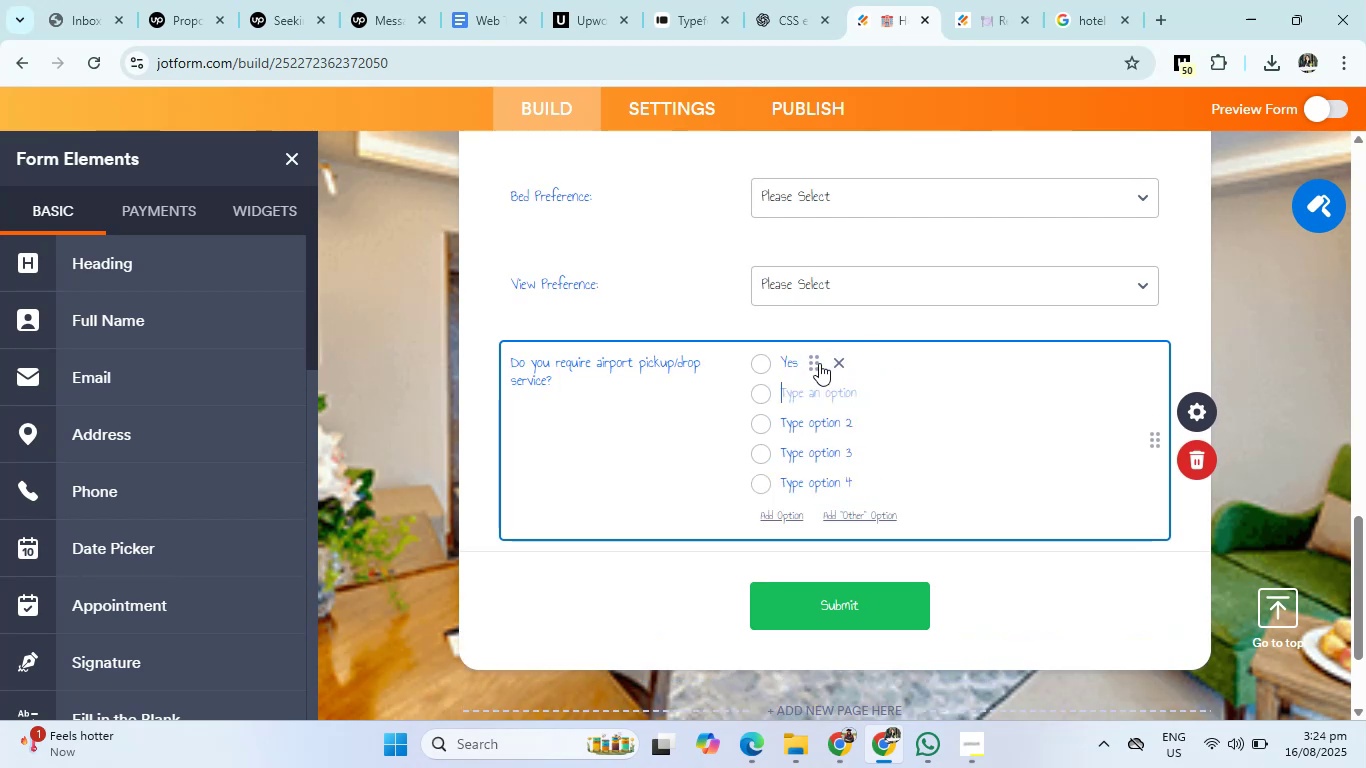 
type(No)
 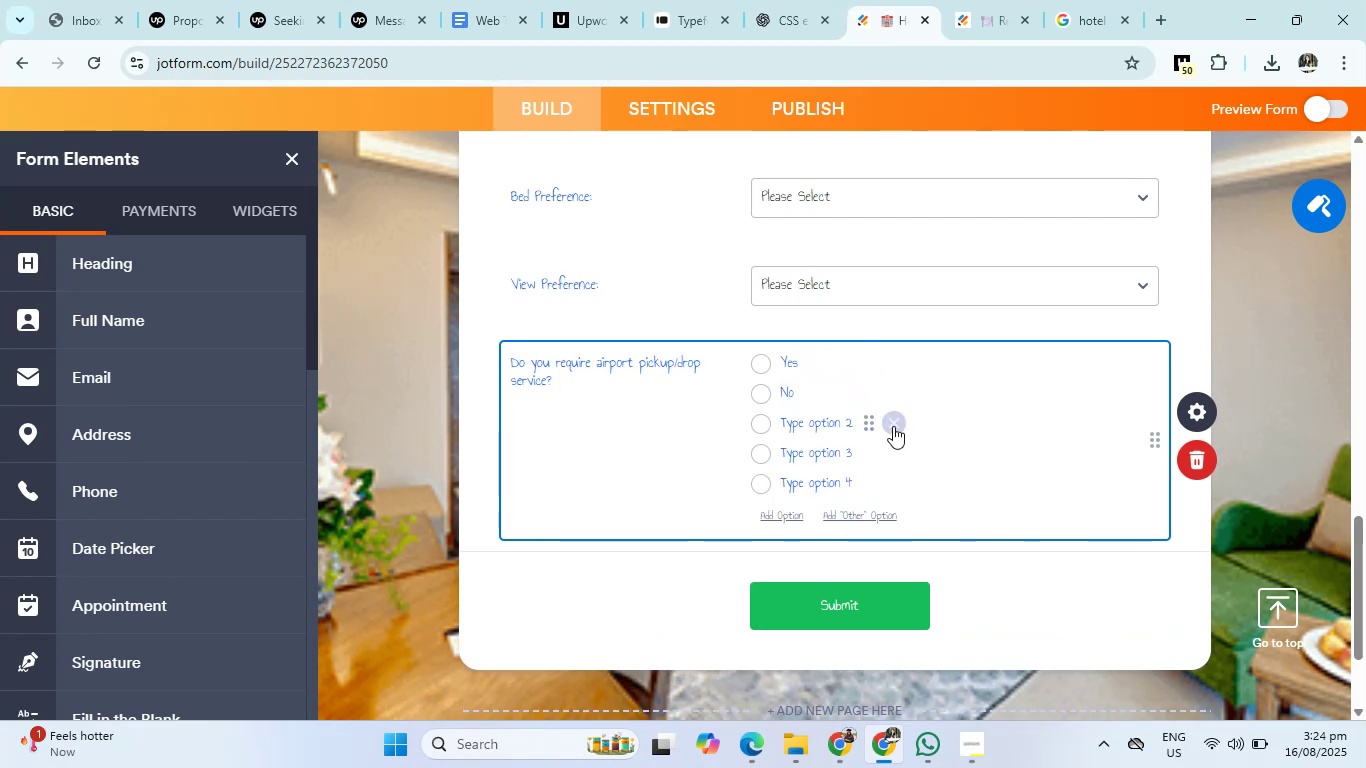 
double_click([893, 424])
 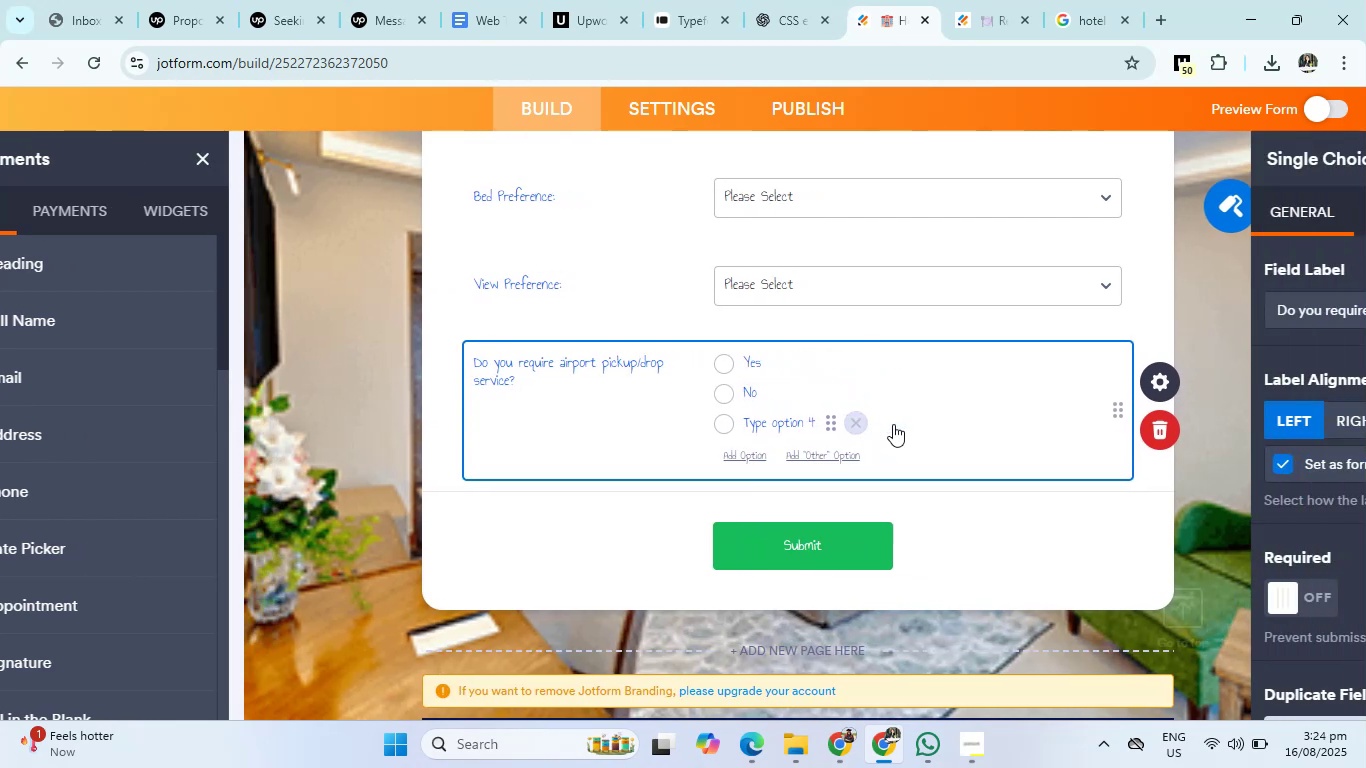 
triple_click([893, 424])
 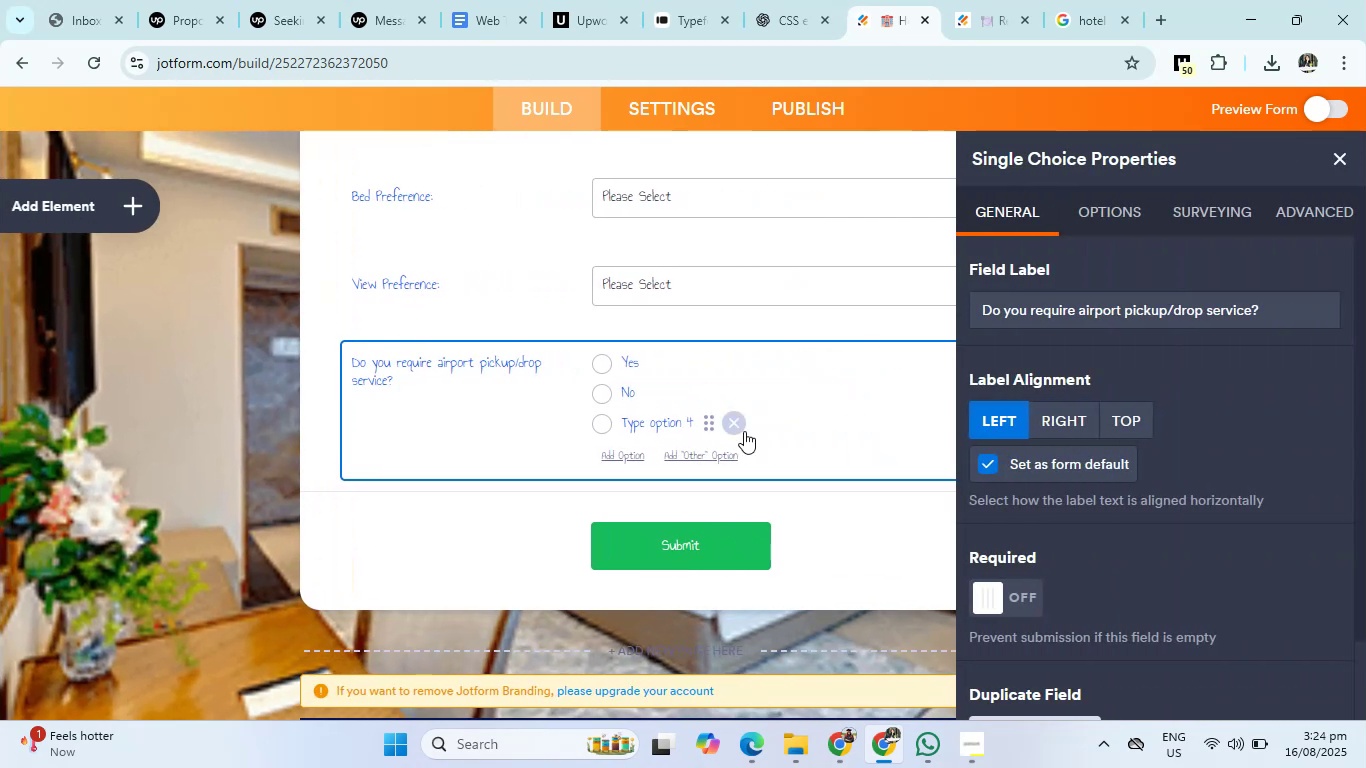 
left_click([744, 431])
 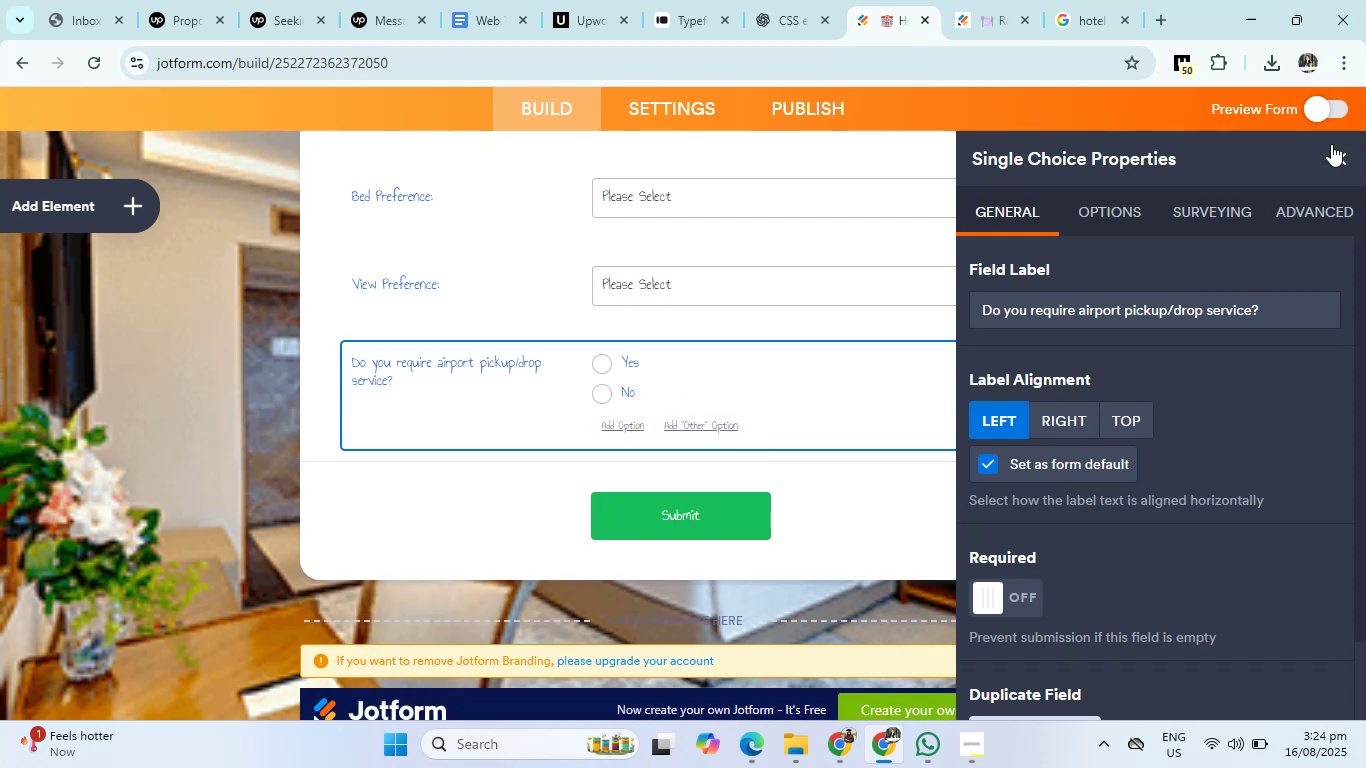 
left_click([1339, 156])
 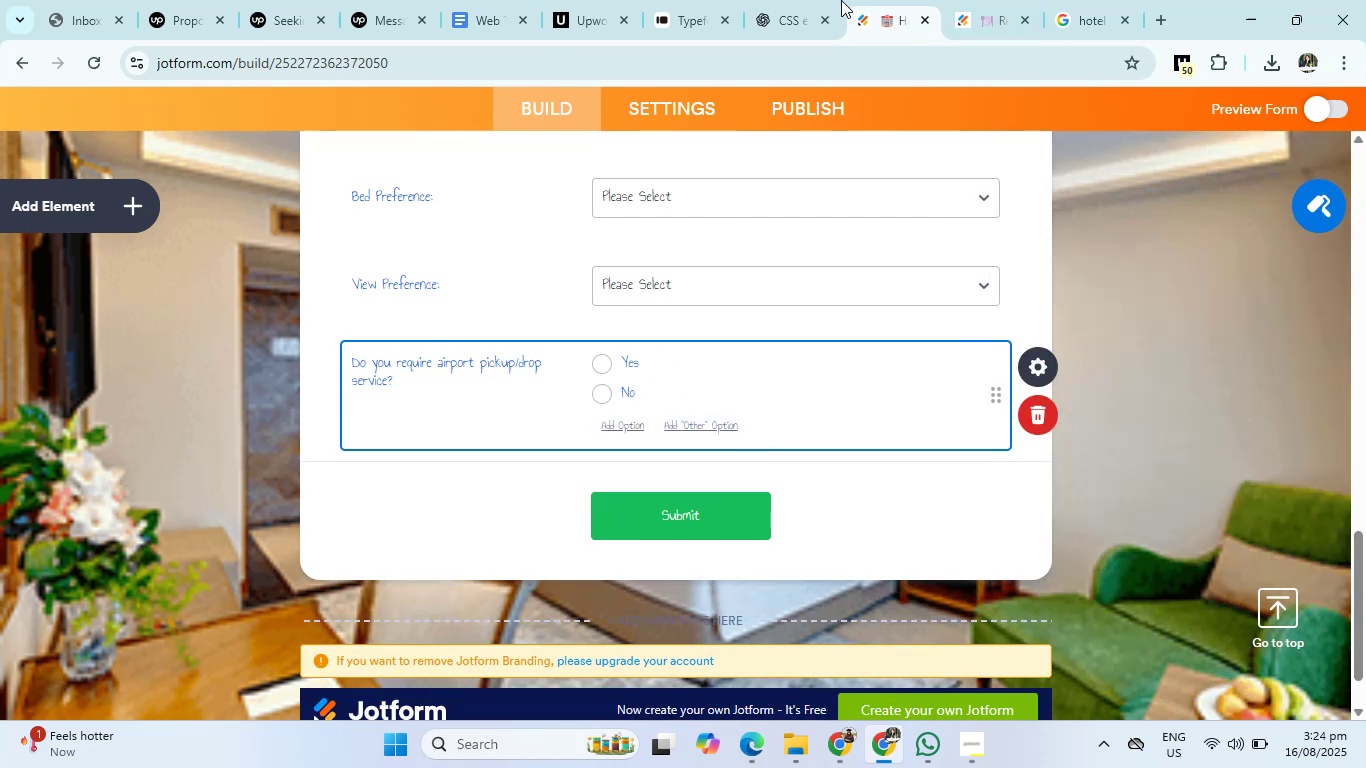 
left_click([820, 0])
 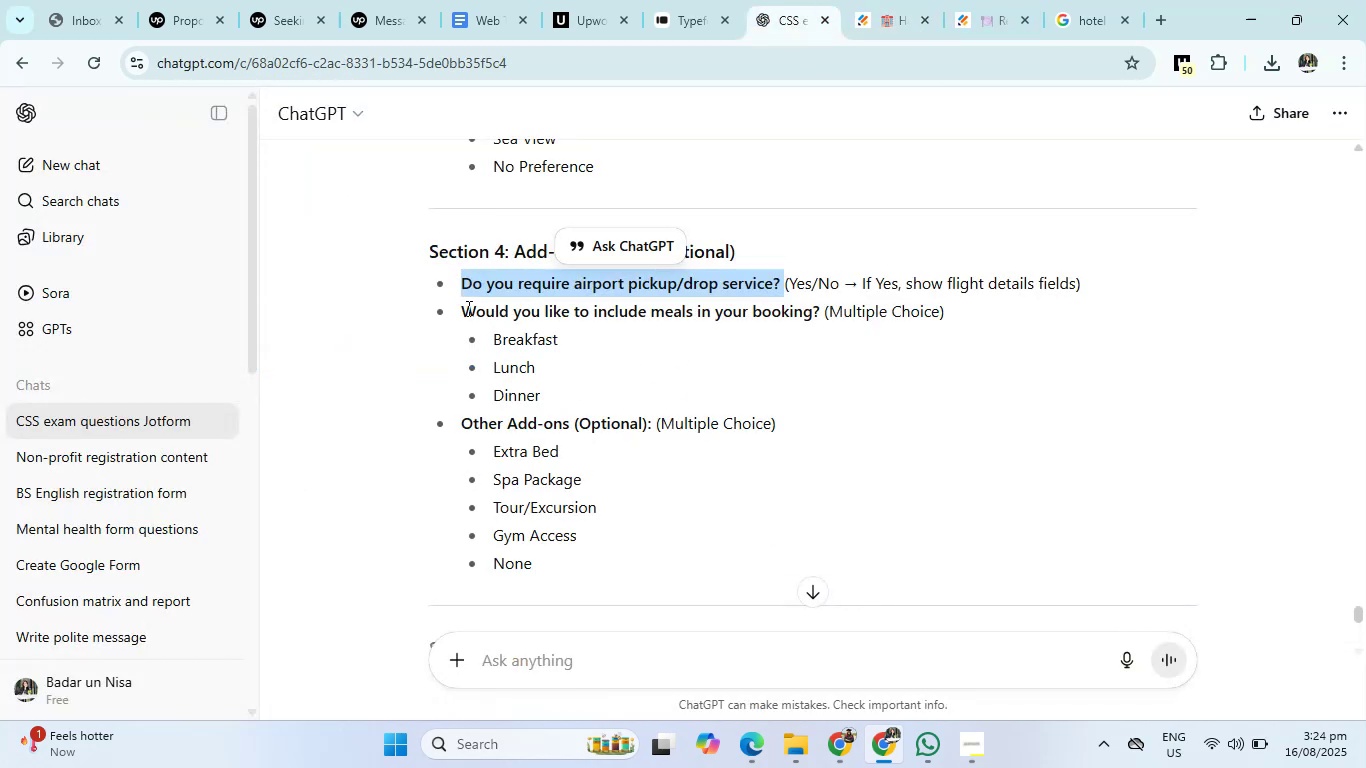 
left_click_drag(start_coordinate=[465, 308], to_coordinate=[820, 312])
 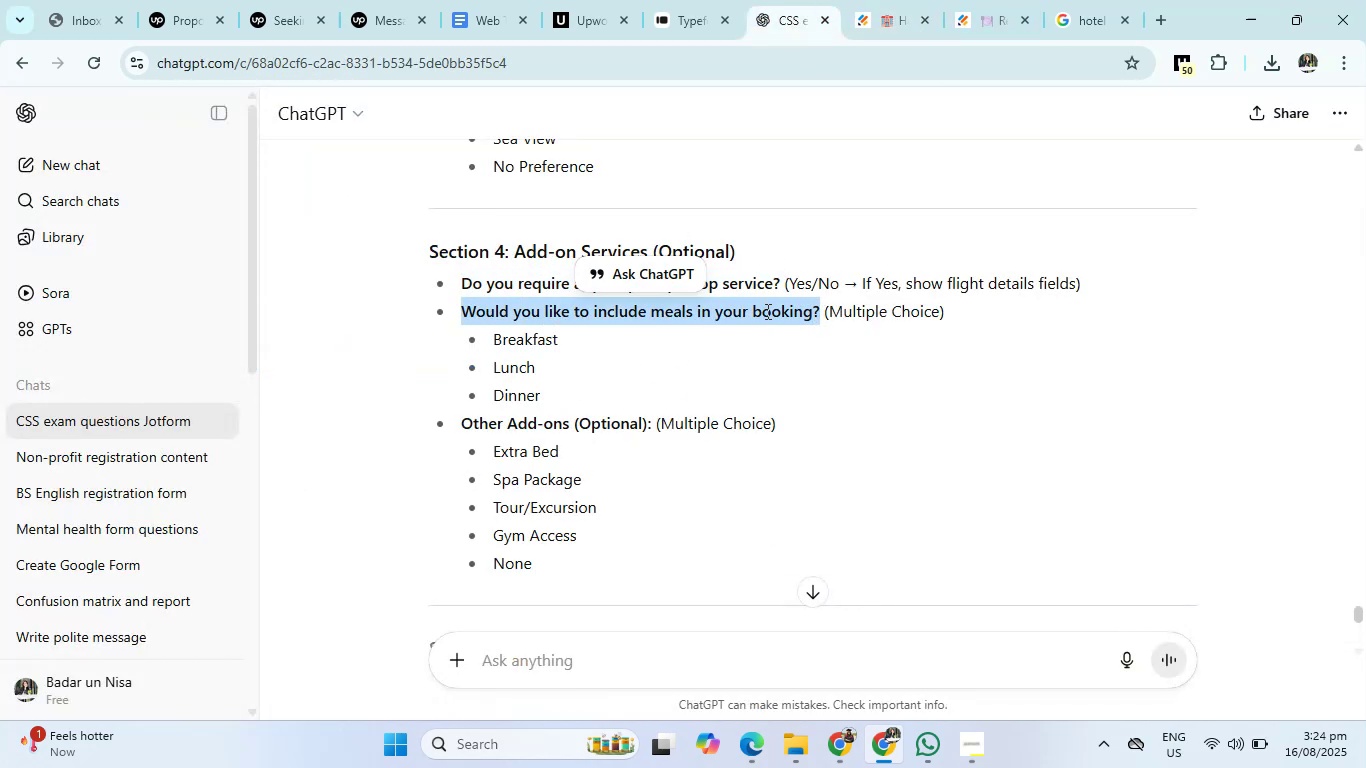 
right_click([766, 311])
 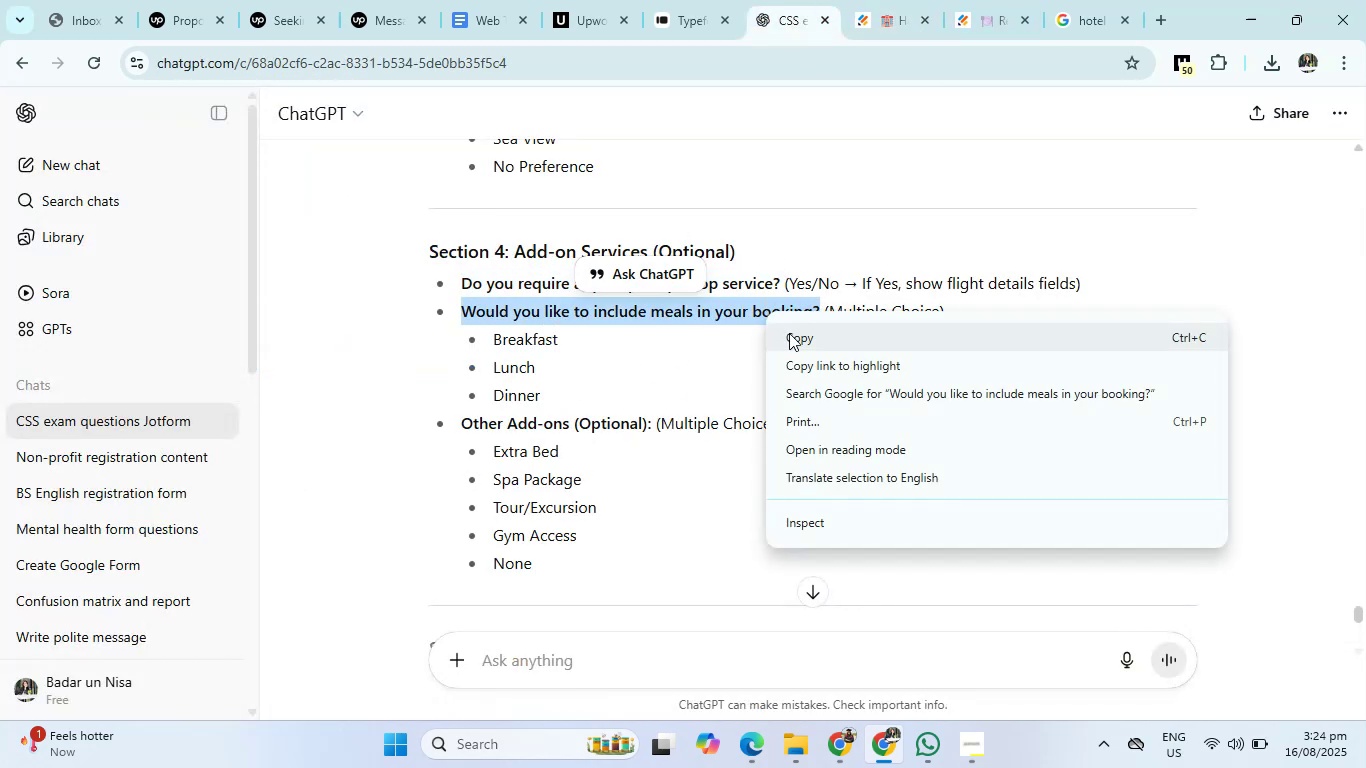 
left_click([789, 333])
 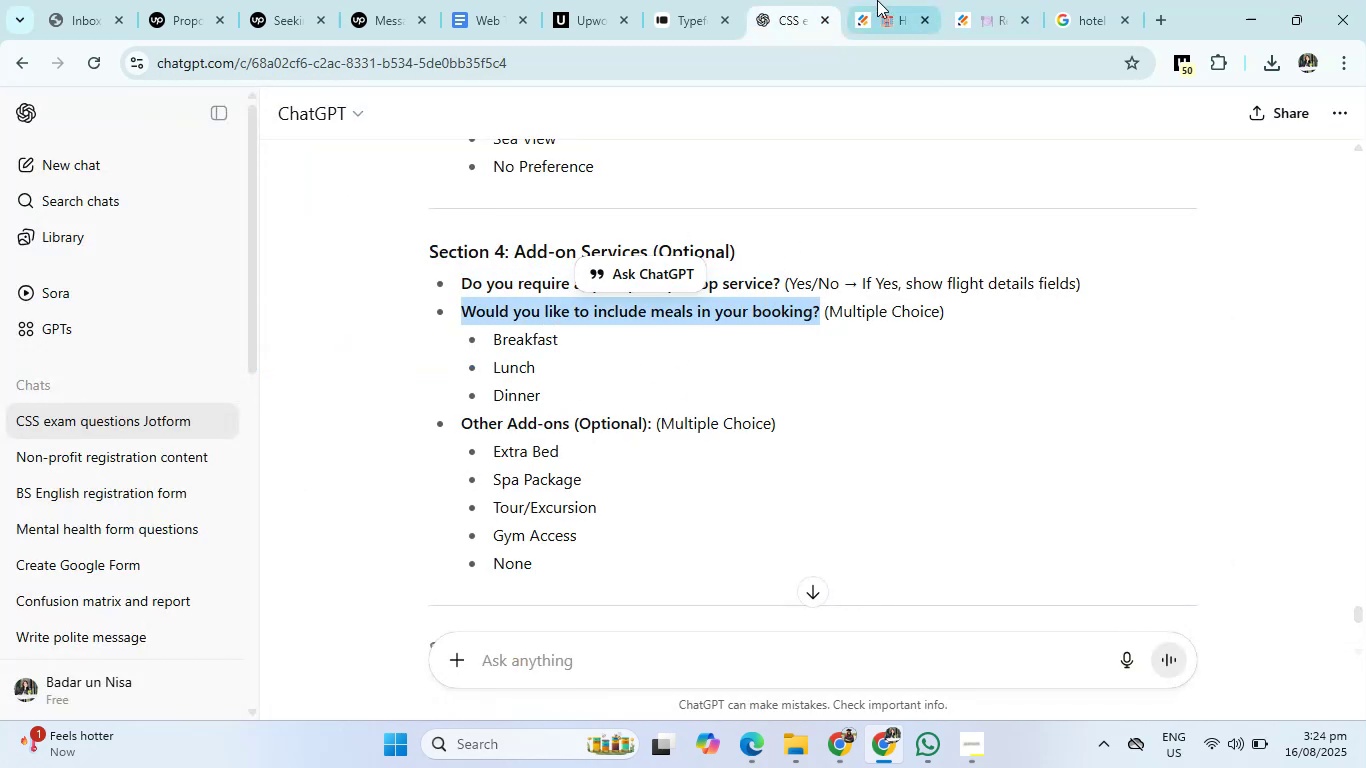 
left_click([877, 0])
 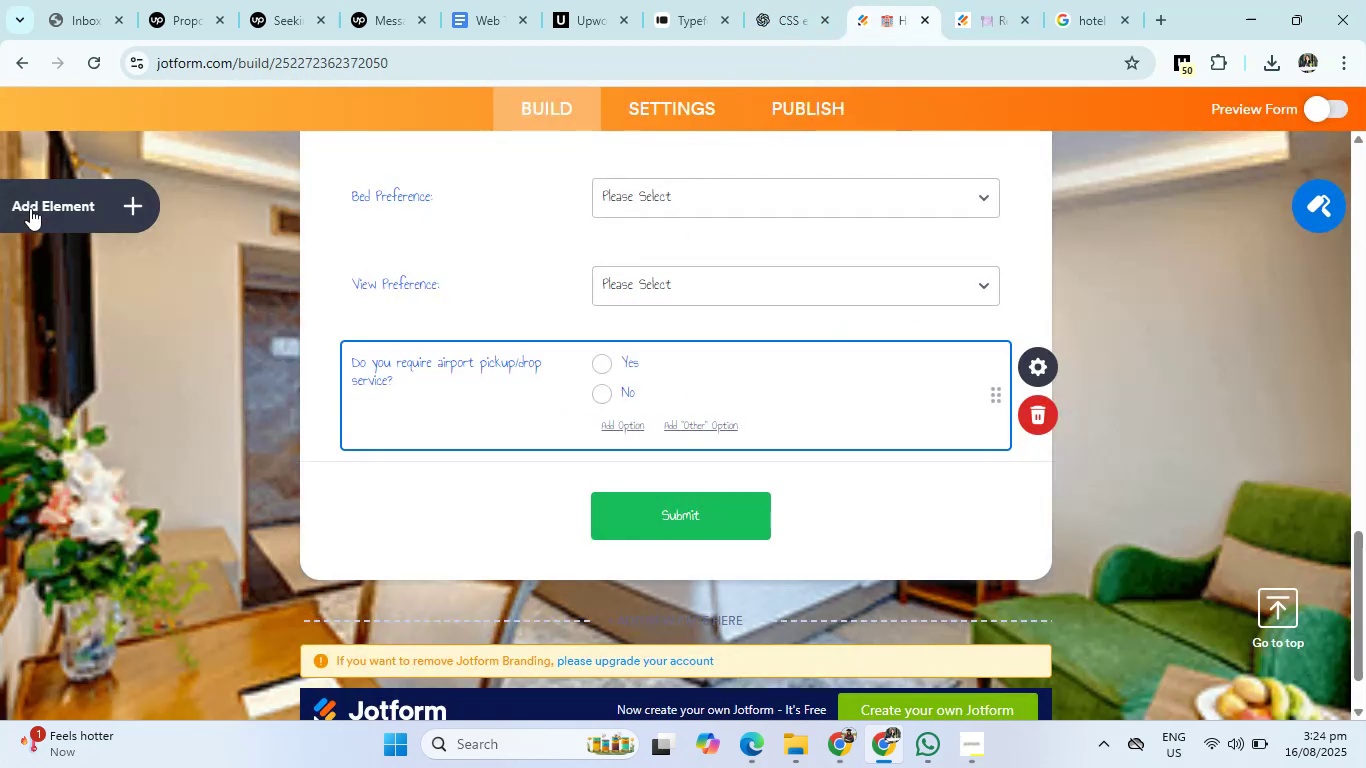 
left_click([32, 194])
 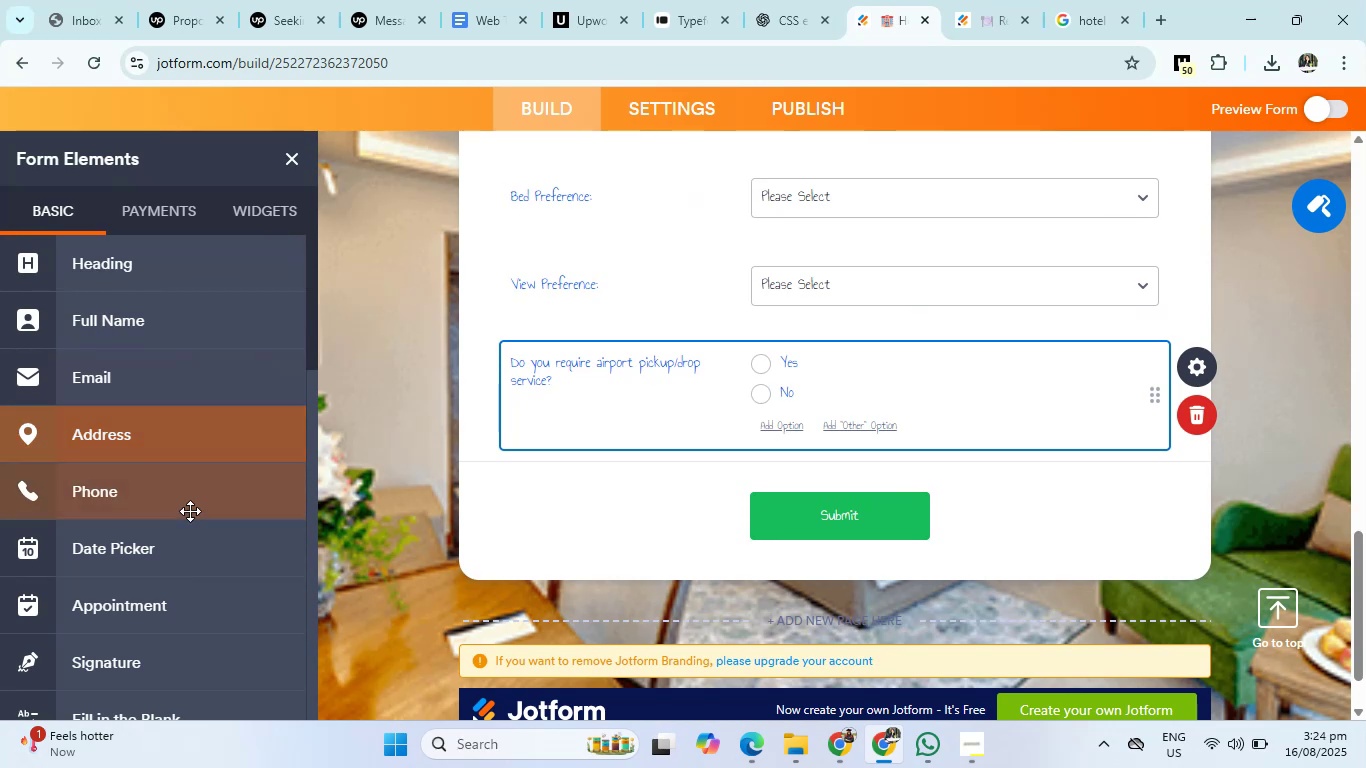 
scroll: coordinate [148, 591], scroll_direction: down, amount: 5.0
 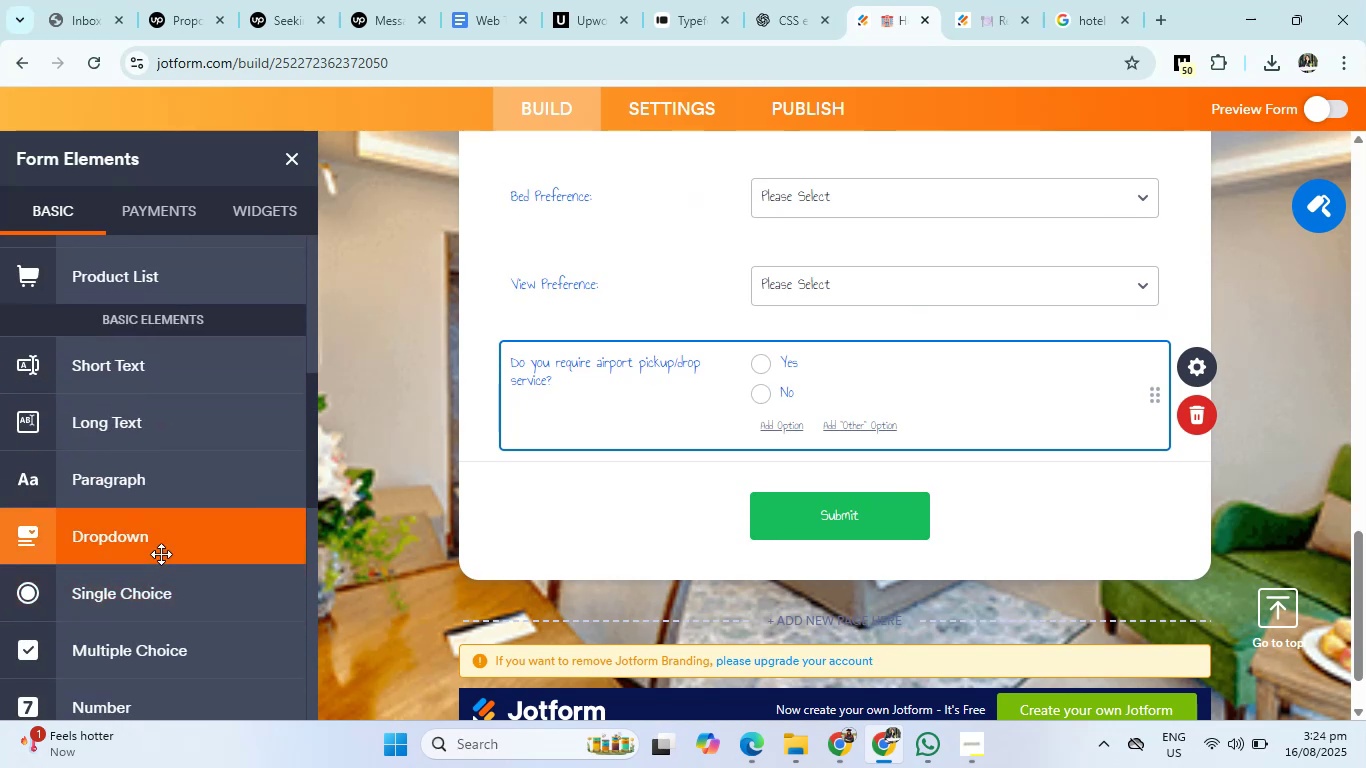 
left_click([161, 554])
 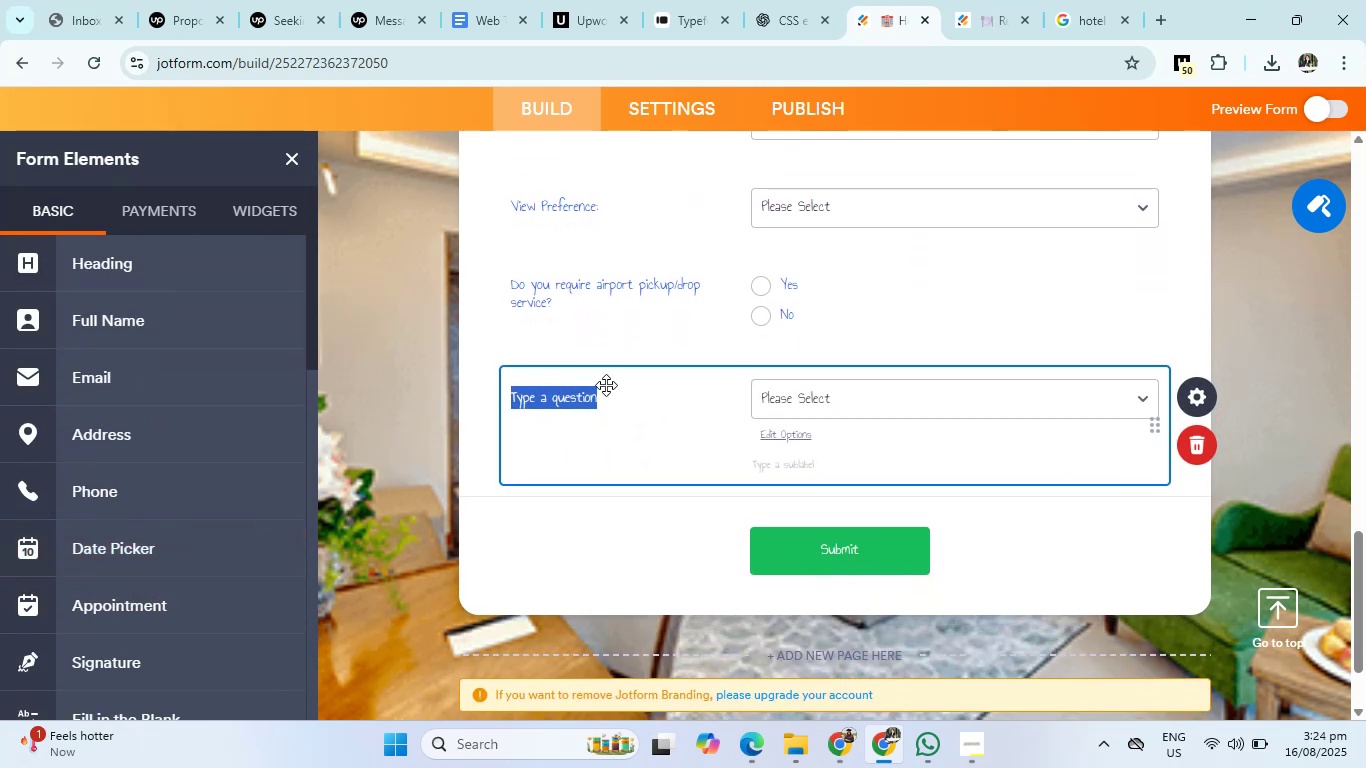 
key(Control+V)
 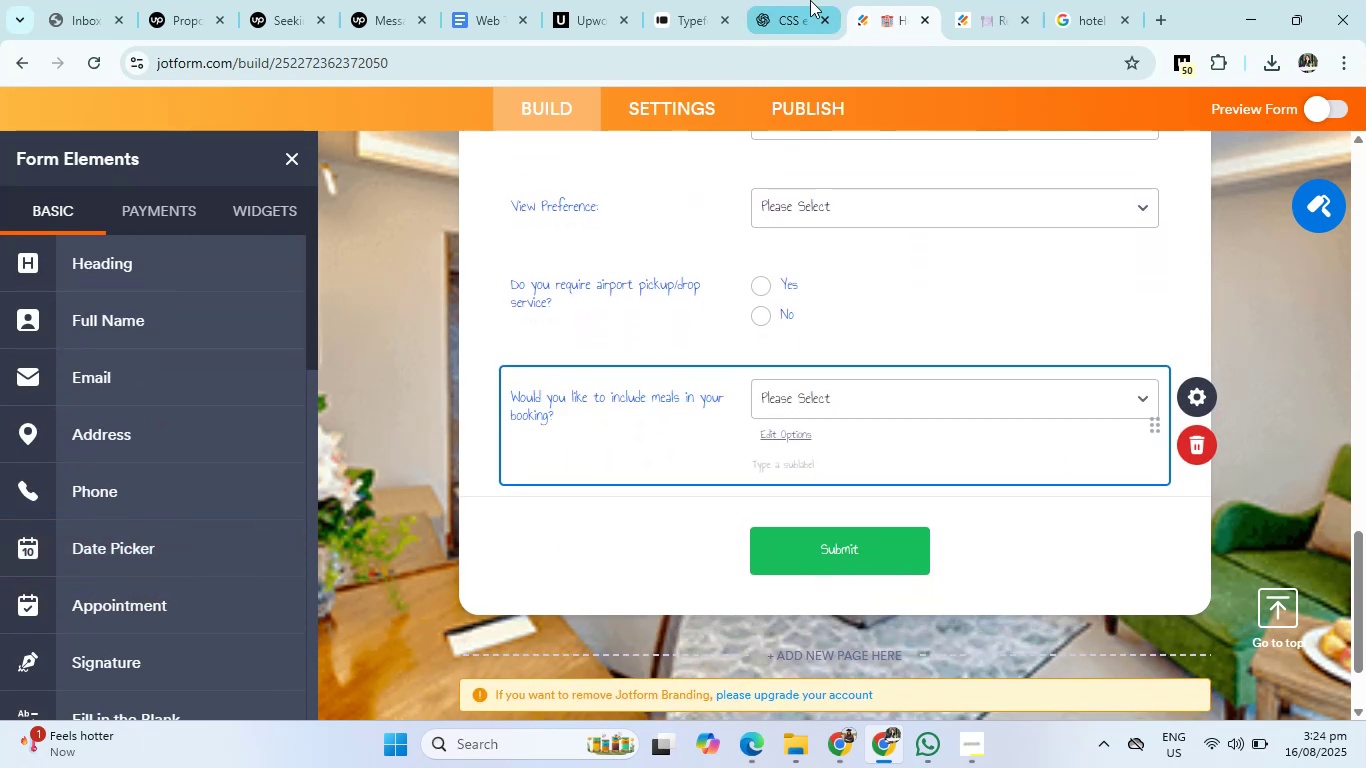 
left_click([794, 0])
 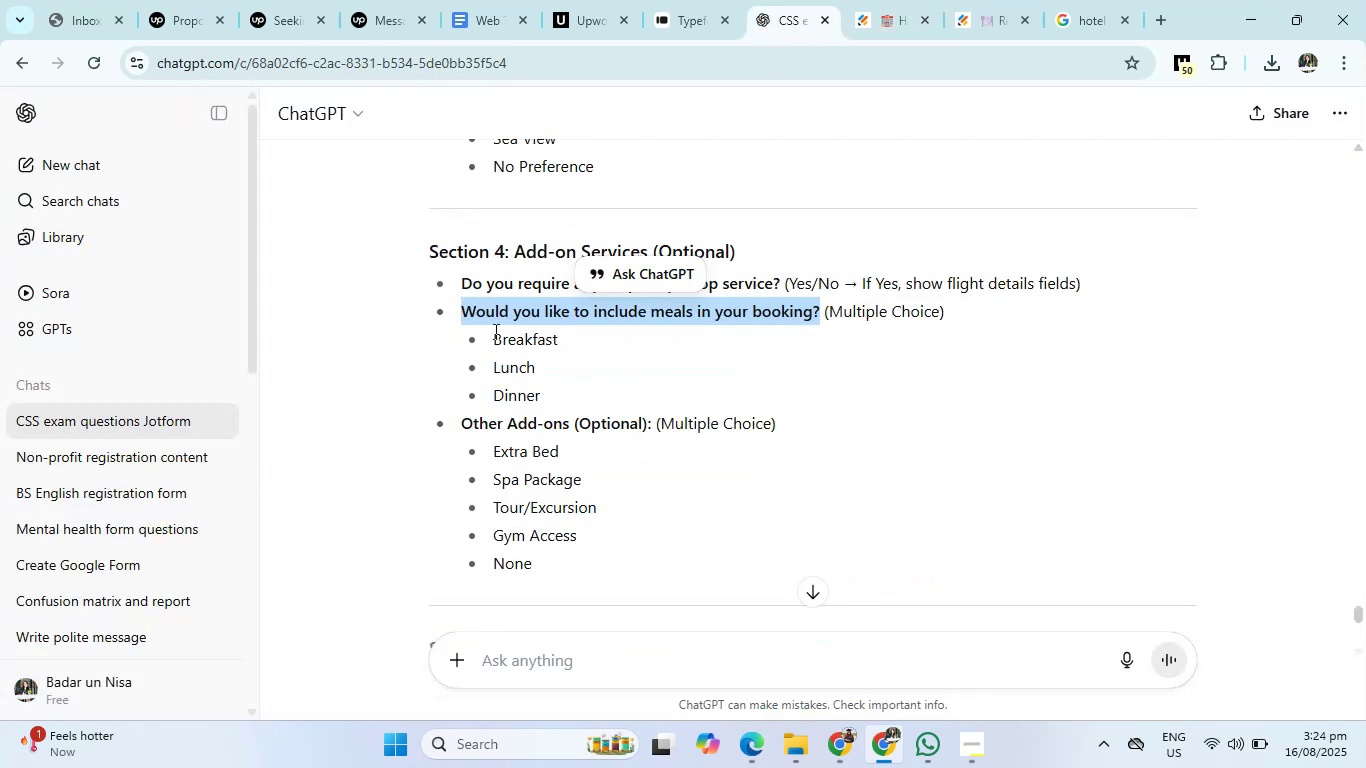 
left_click_drag(start_coordinate=[492, 332], to_coordinate=[537, 388])
 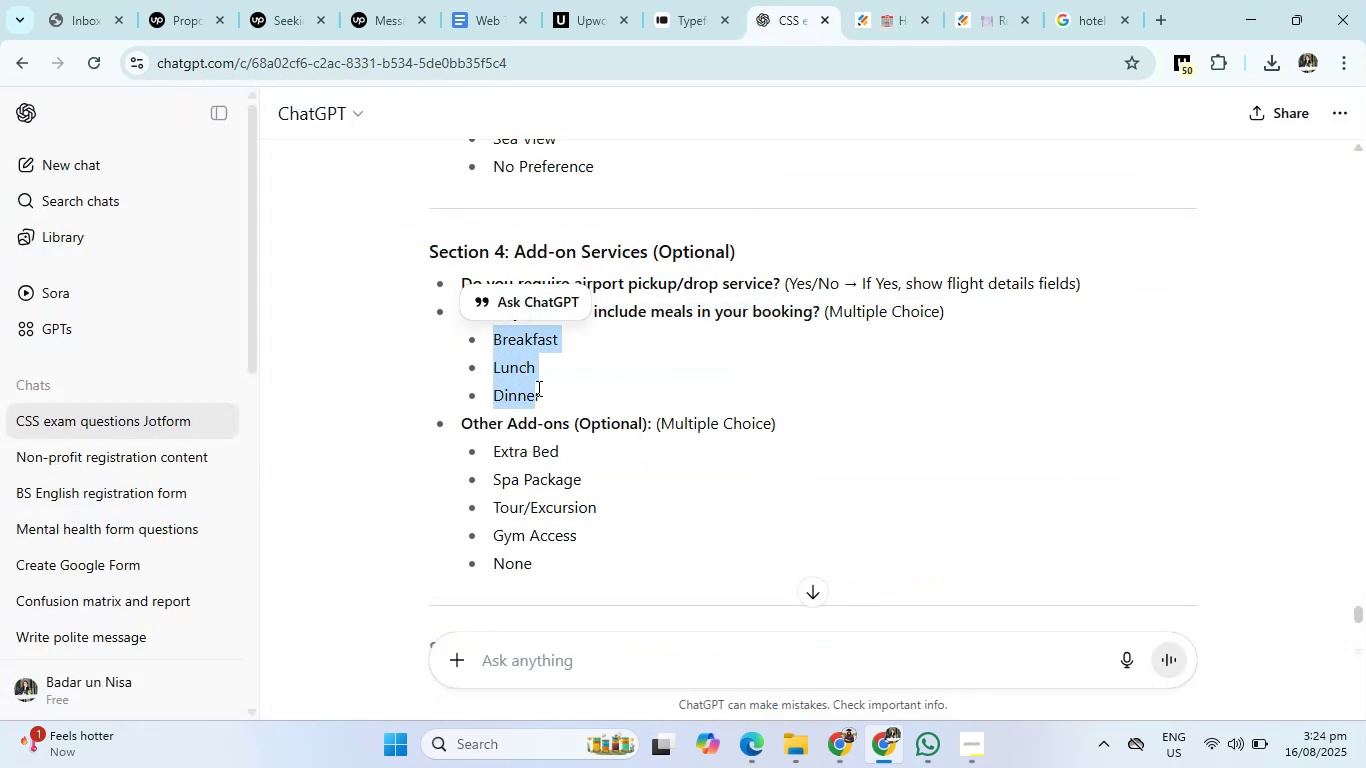 
key(Control+C)
 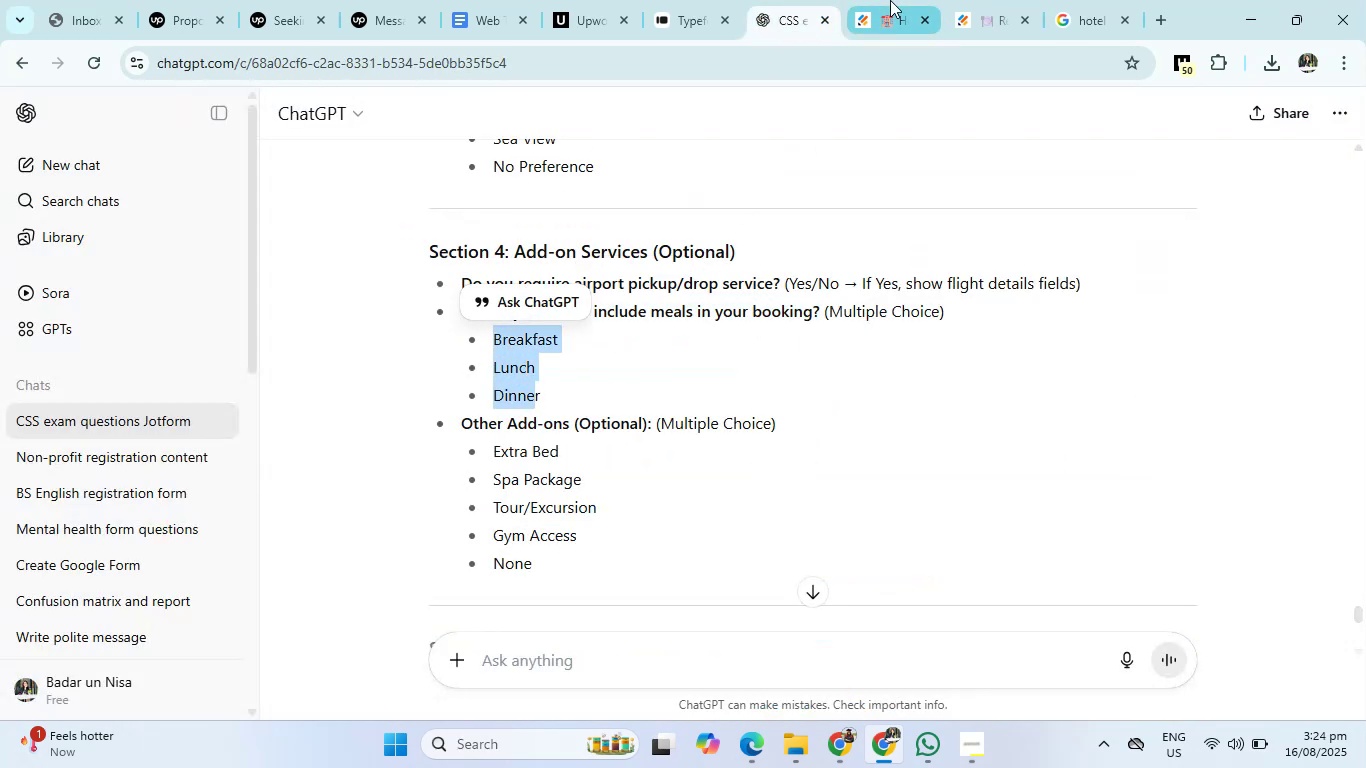 
left_click([890, 0])
 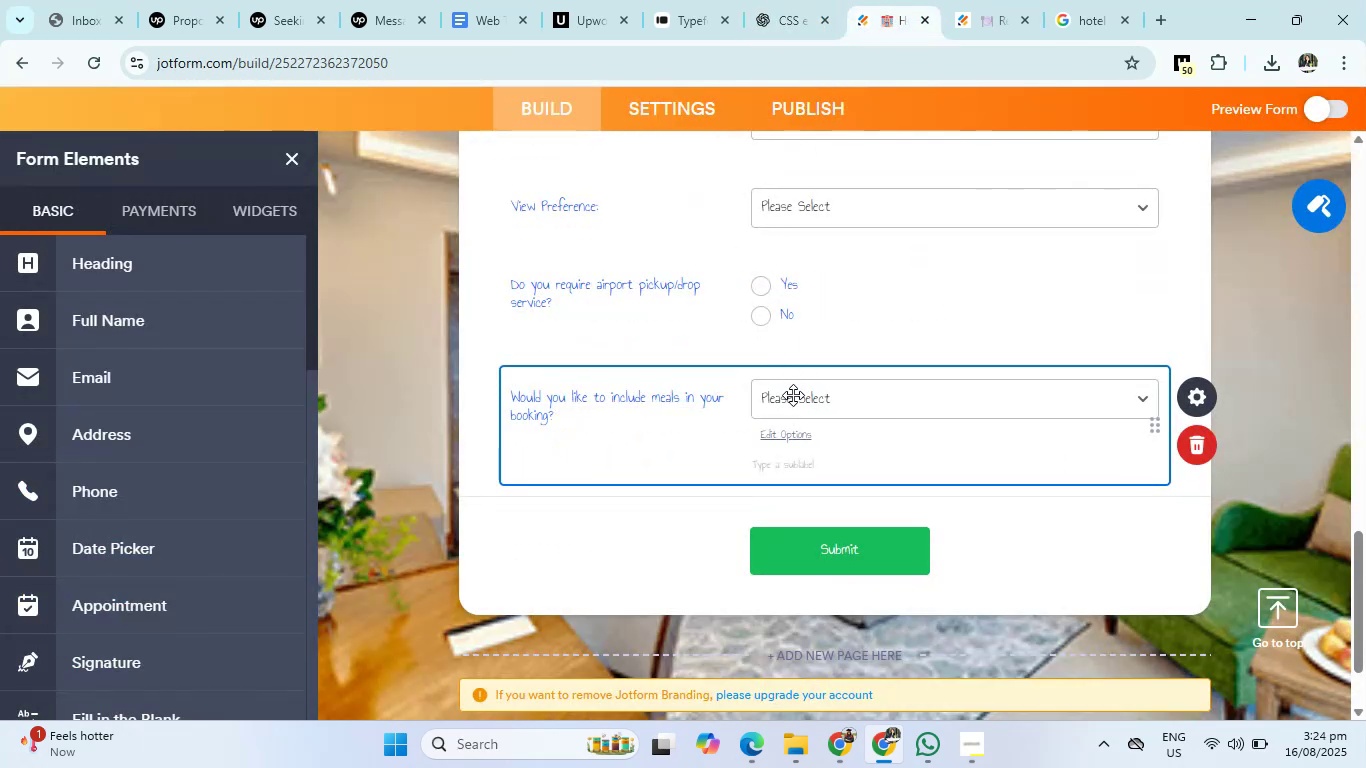 
left_click([793, 395])
 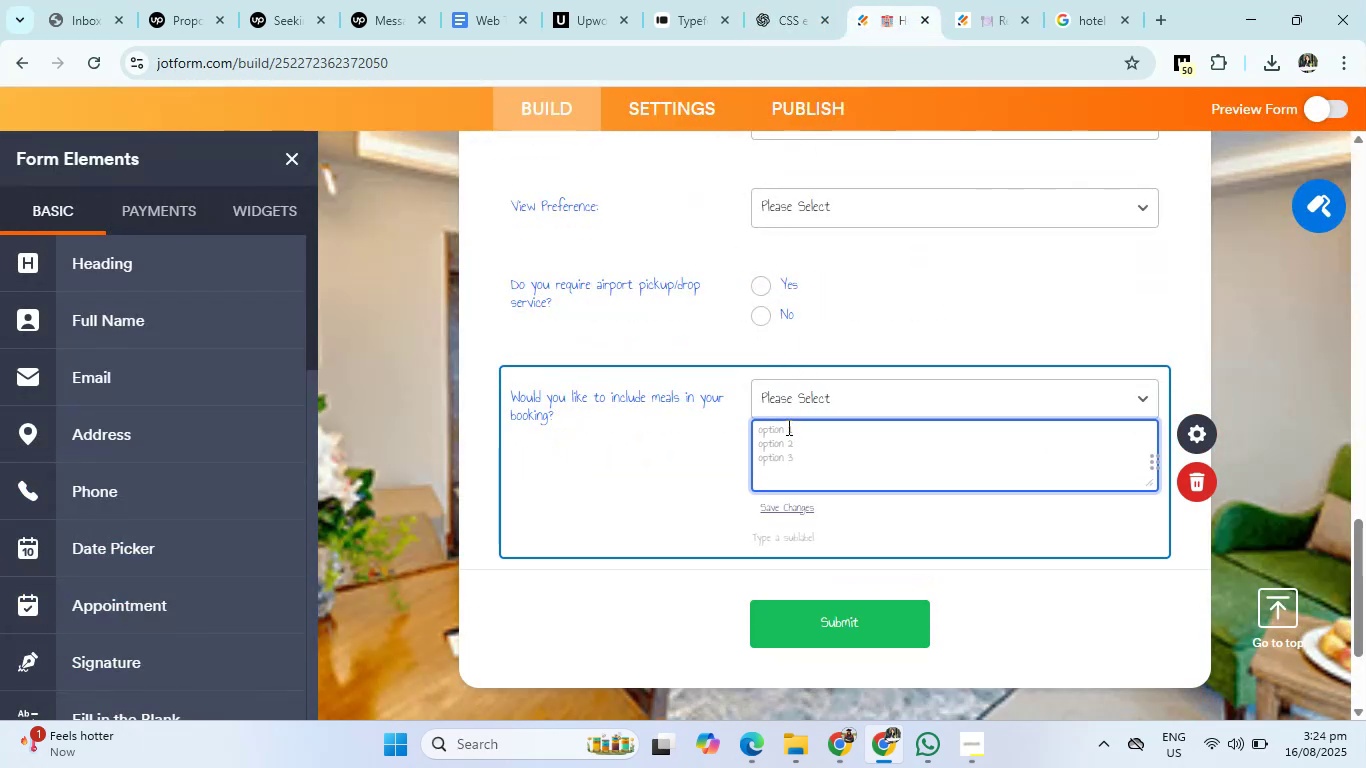 
left_click([787, 427])
 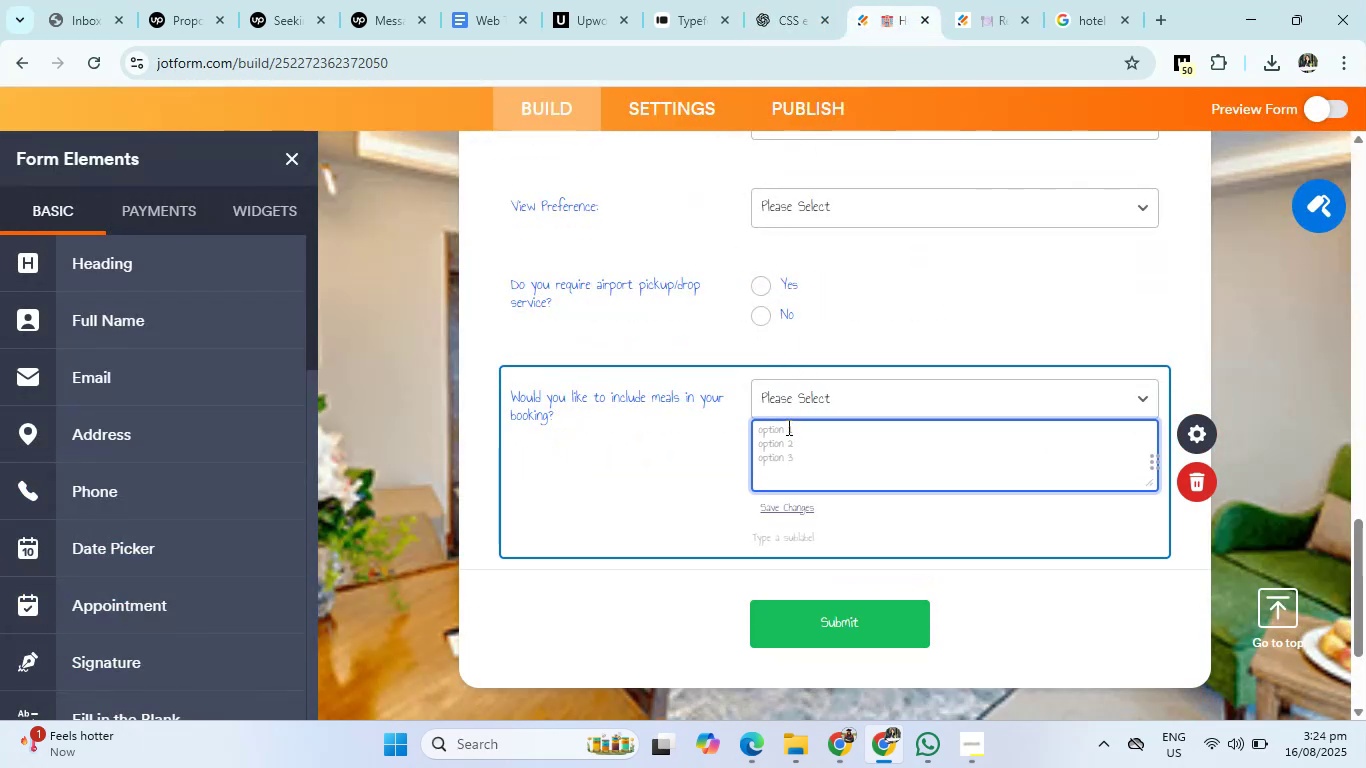 
key(Control+V)
 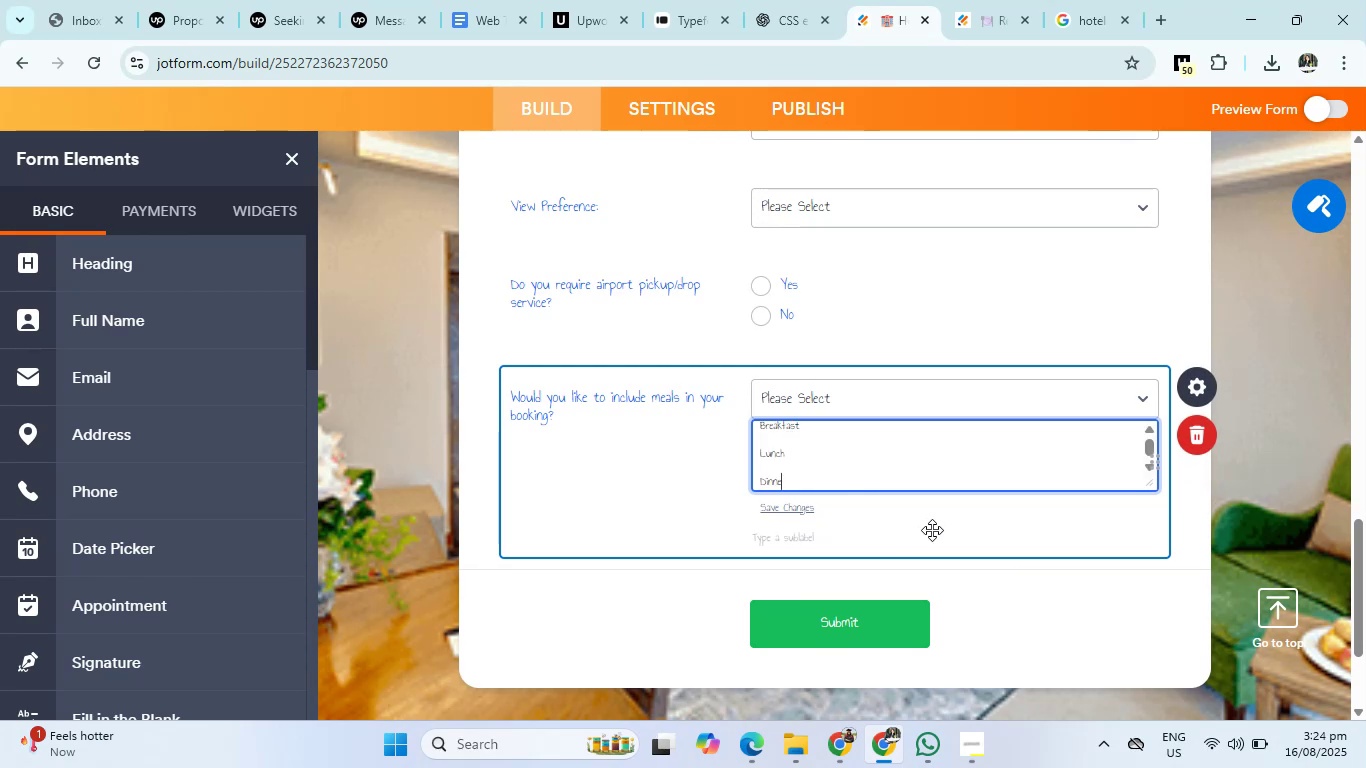 
left_click([934, 532])
 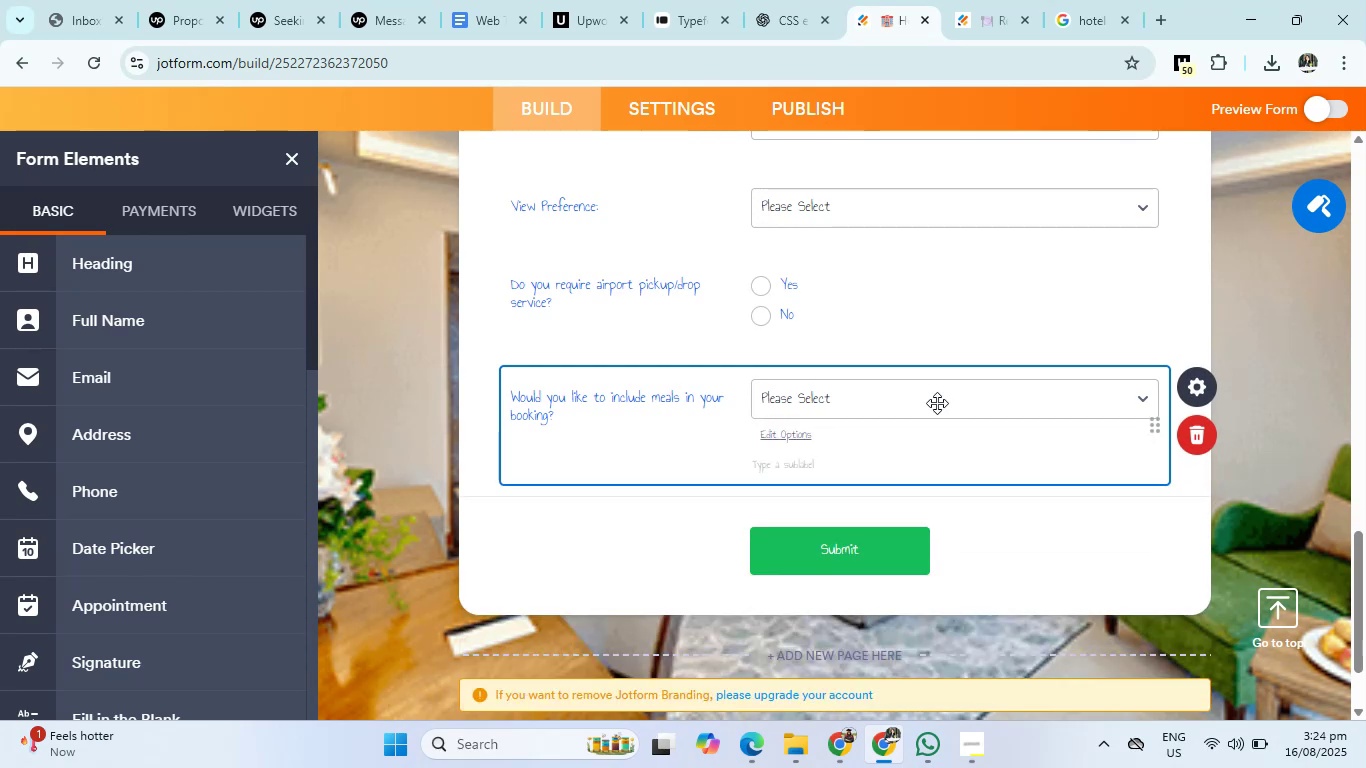 
left_click([937, 403])
 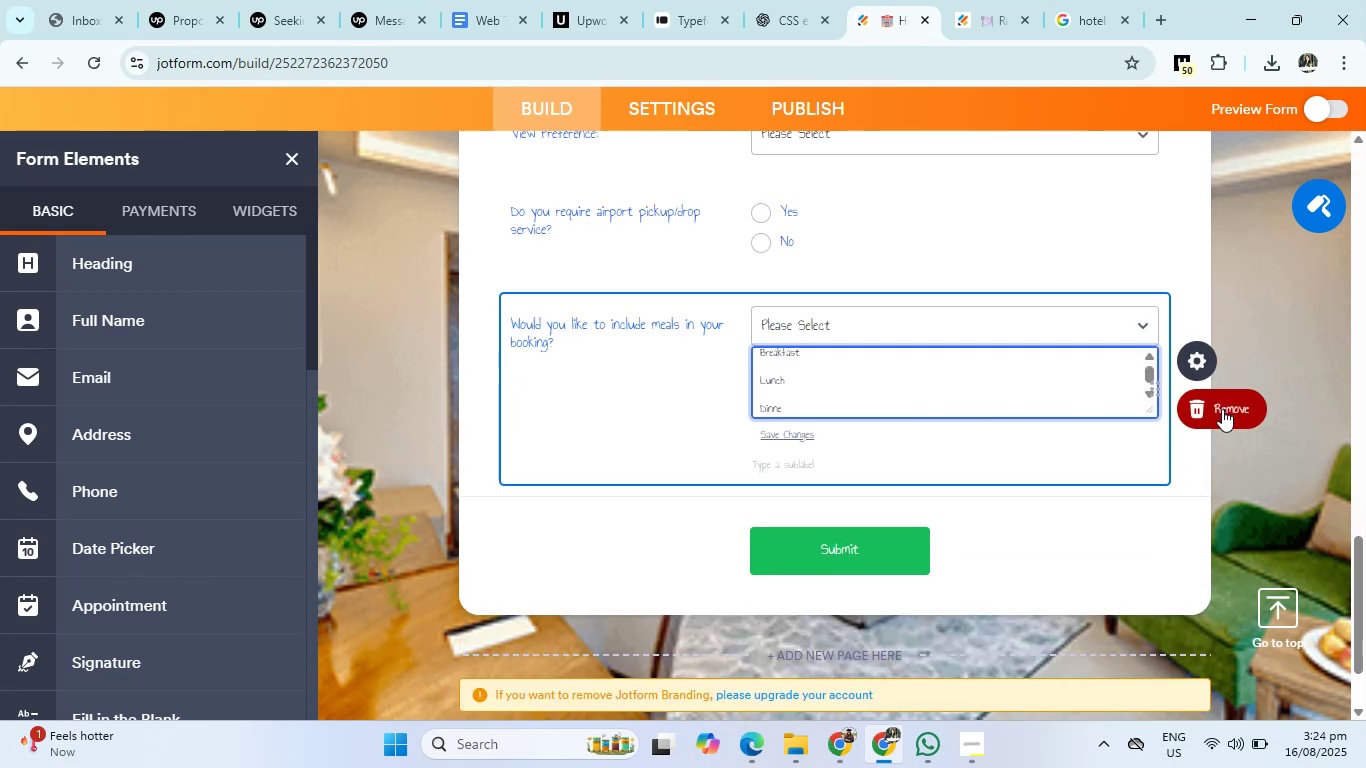 
left_click([1222, 409])
 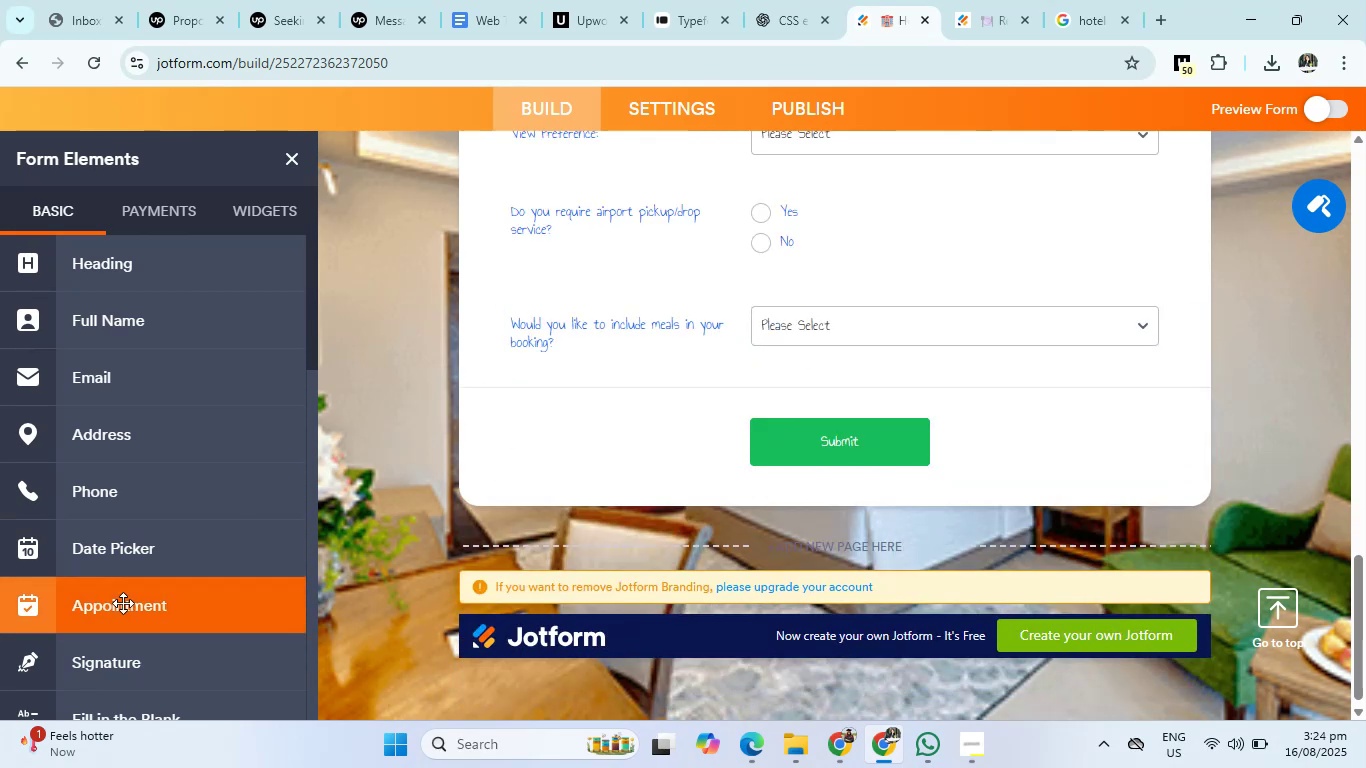 
scroll: coordinate [123, 603], scroll_direction: down, amount: 2.0
 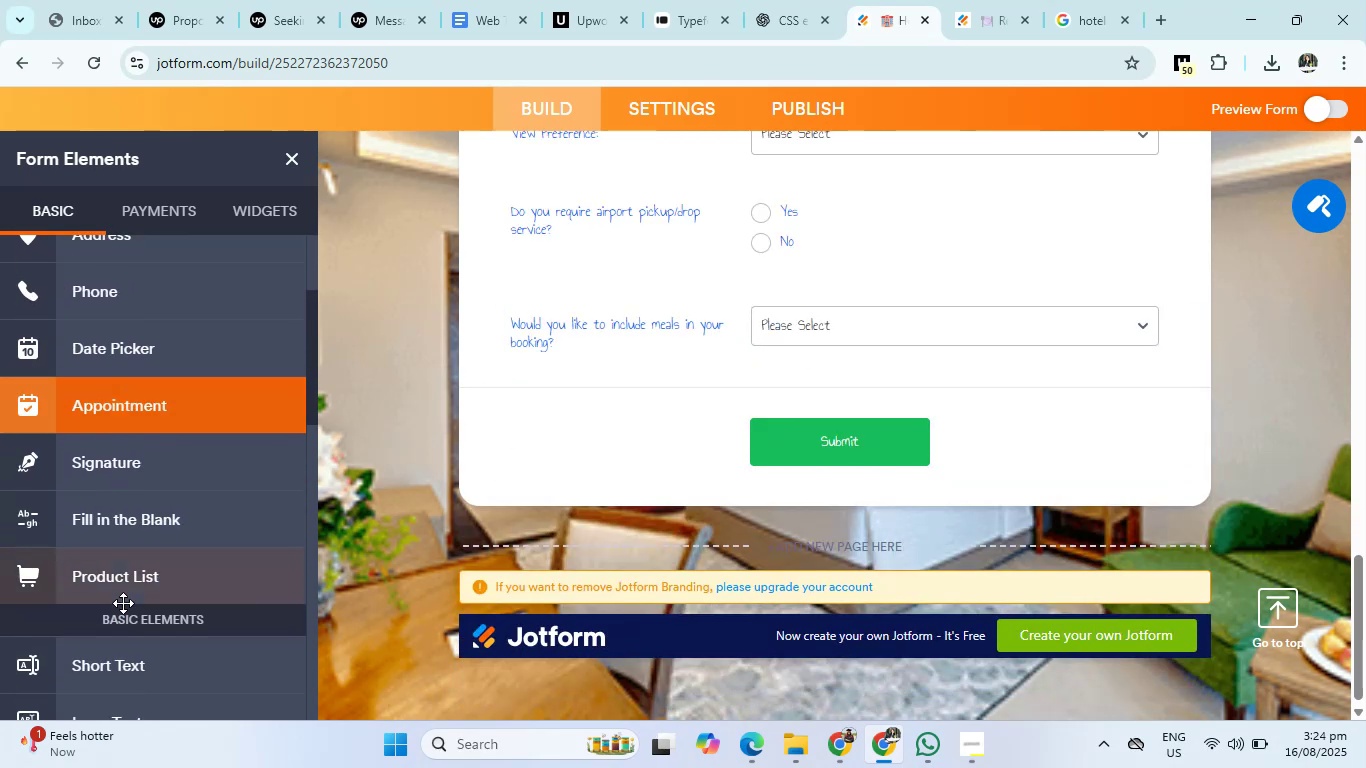 
scroll: coordinate [123, 602], scroll_direction: none, amount: 0.0
 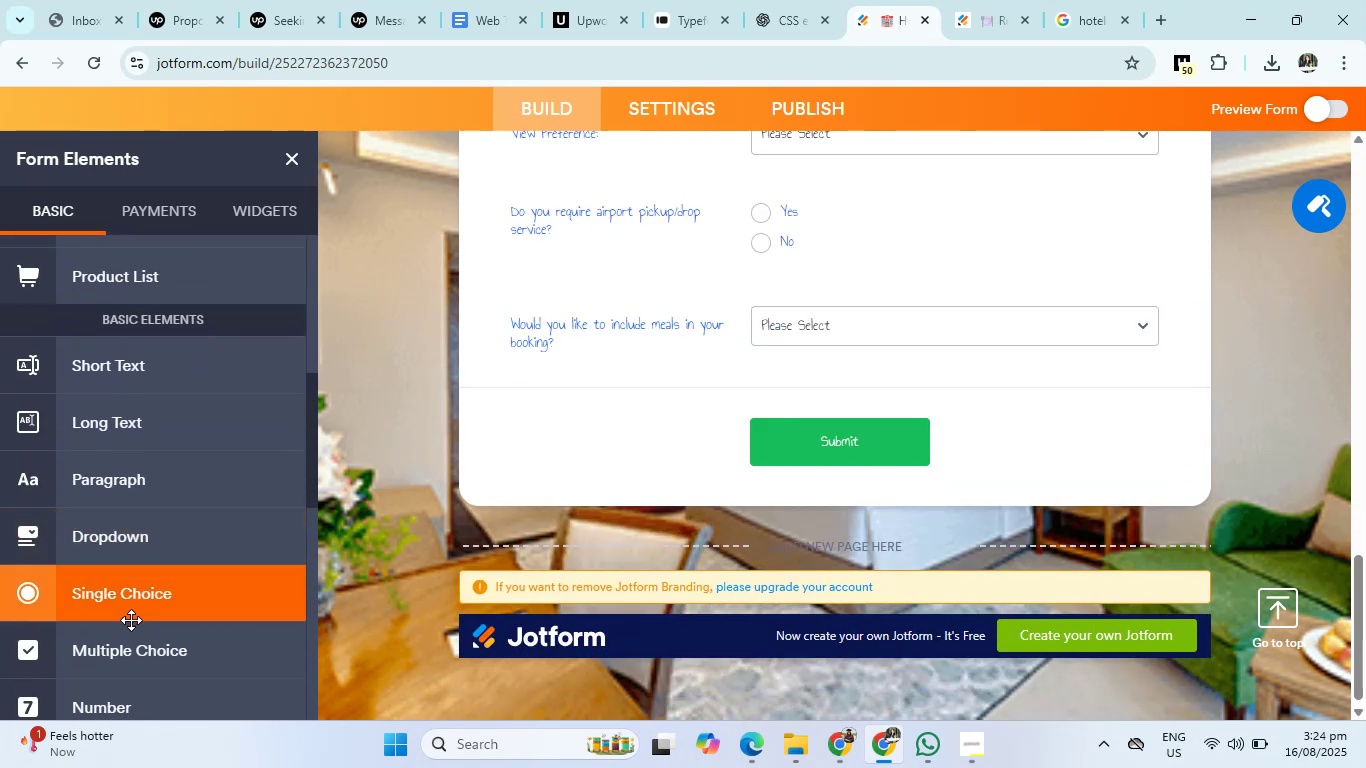 
left_click([131, 651])
 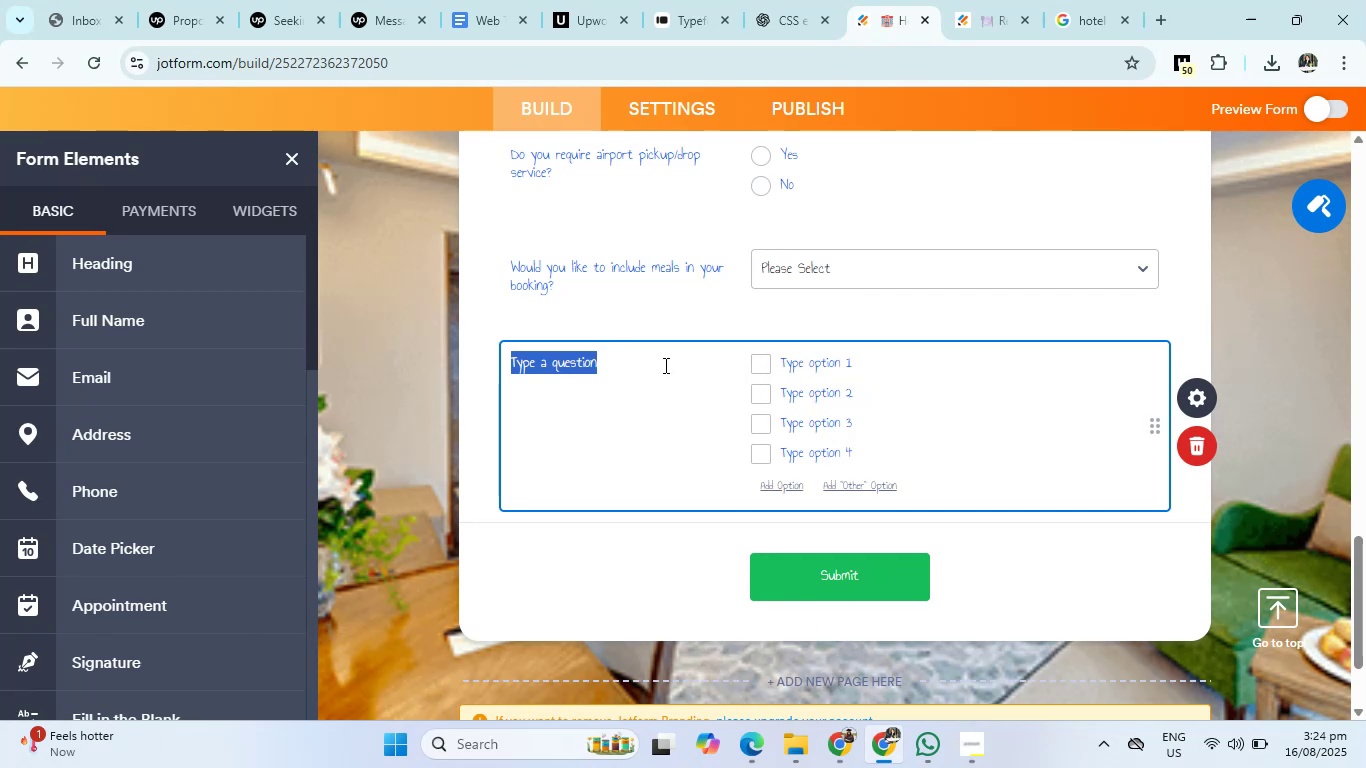 
key(Control+V)
 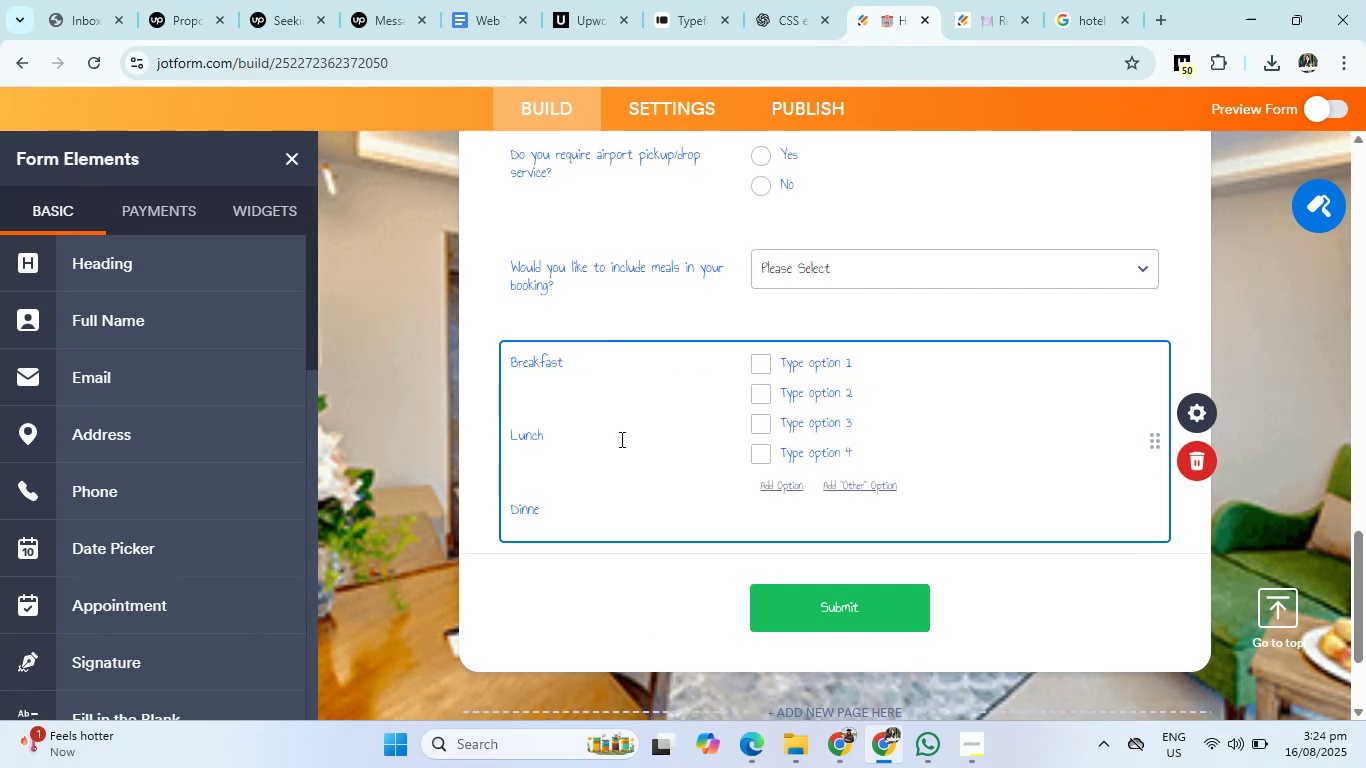 
key(Control+Z)
 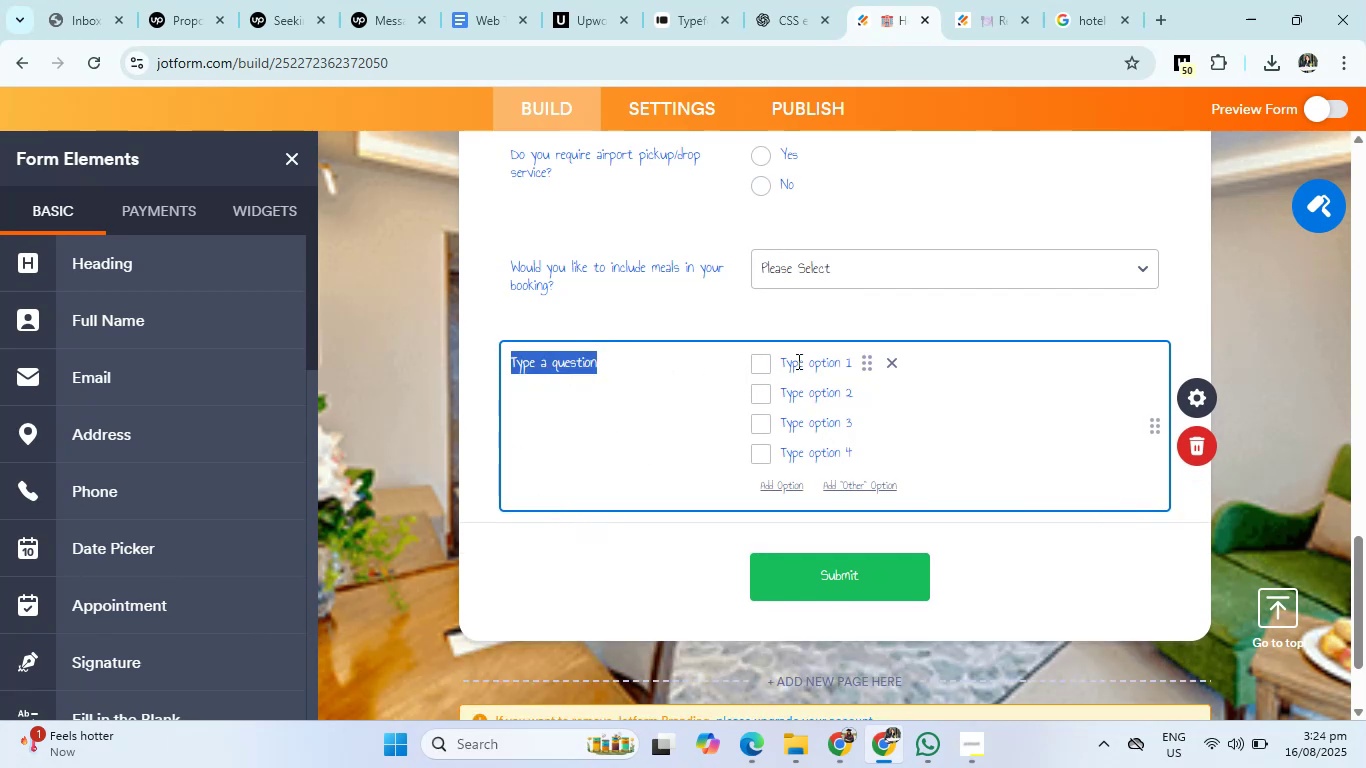 
left_click([797, 361])
 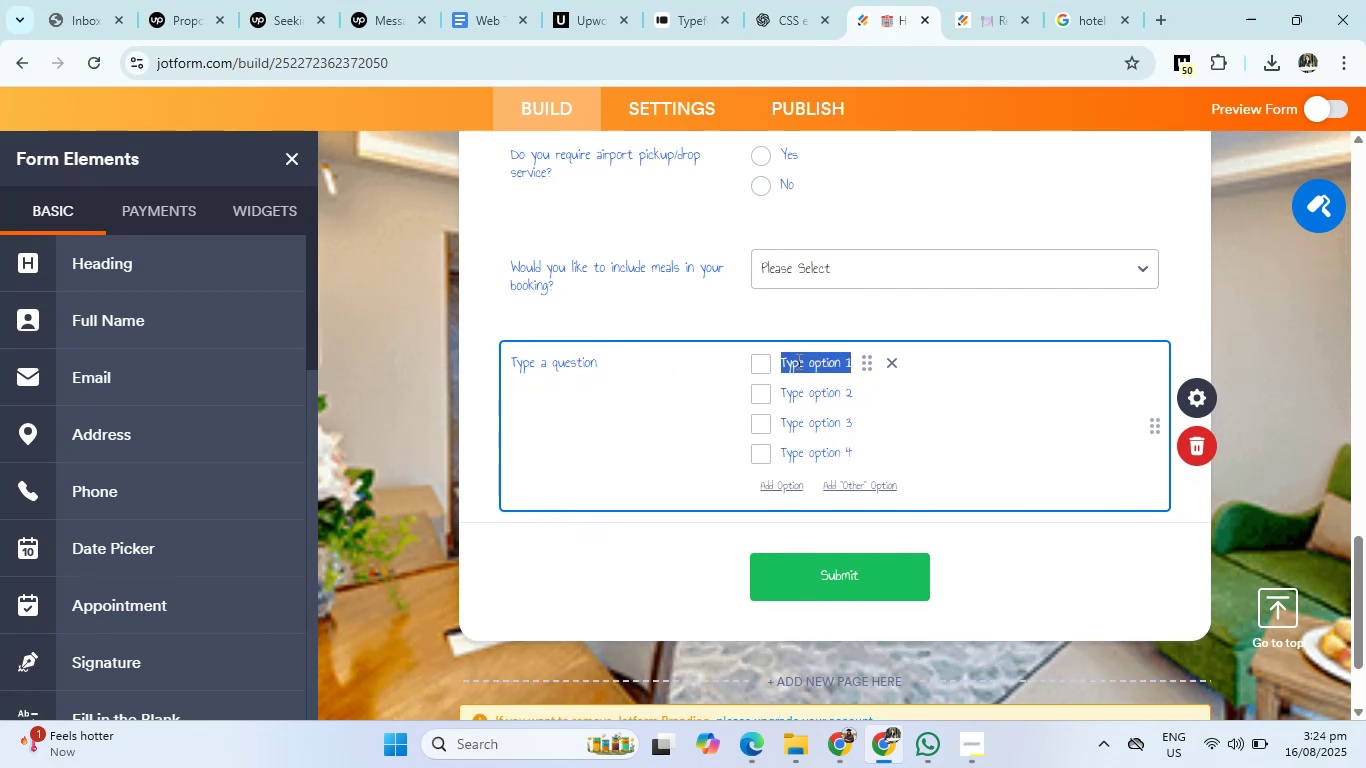 
key(Control+V)
 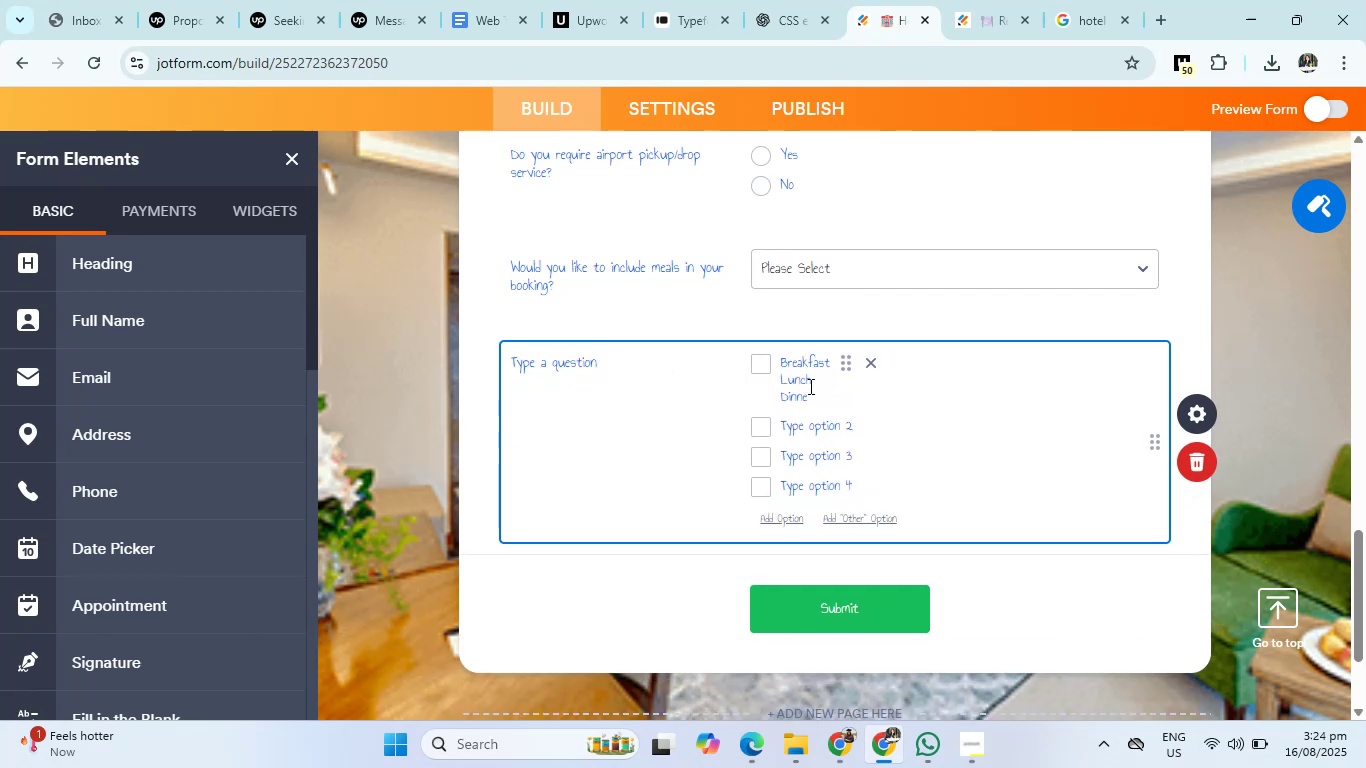 
left_click_drag(start_coordinate=[812, 379], to_coordinate=[770, 379])
 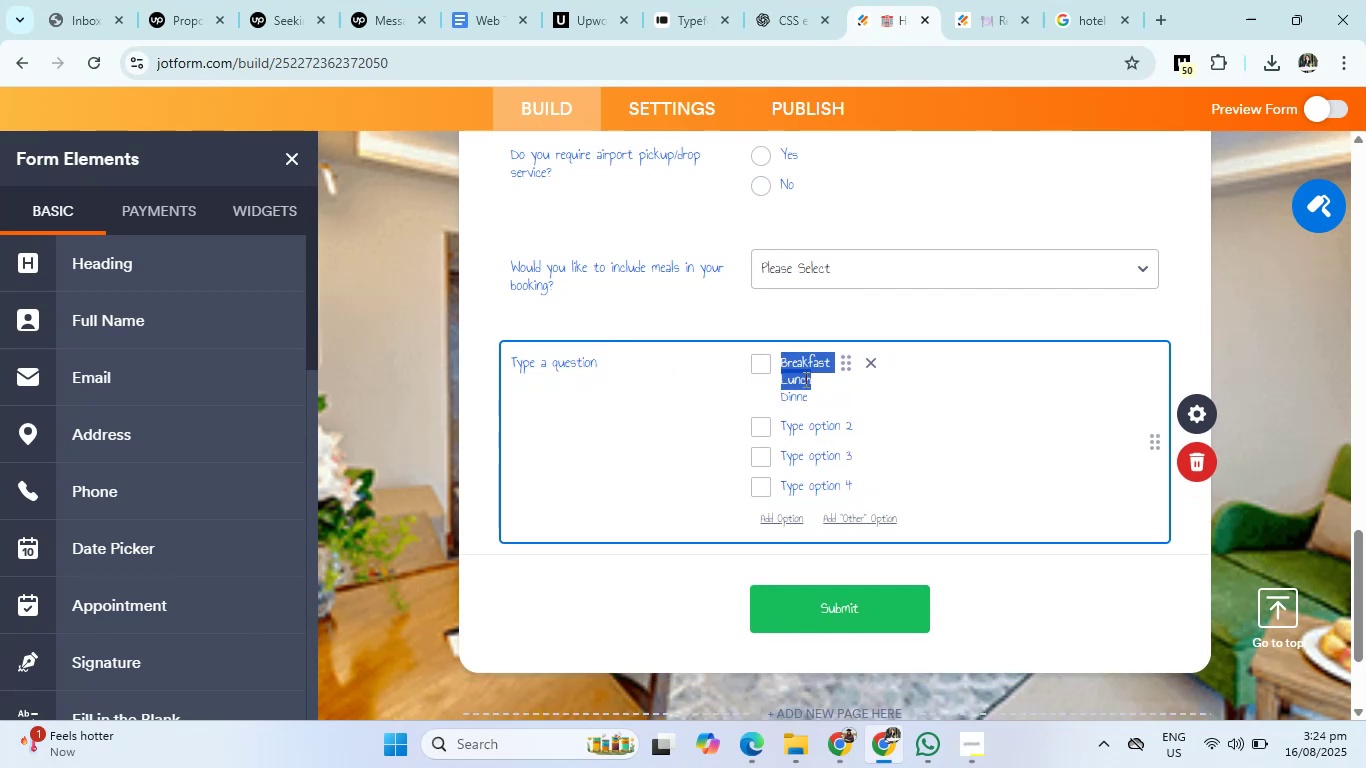 
left_click([804, 379])
 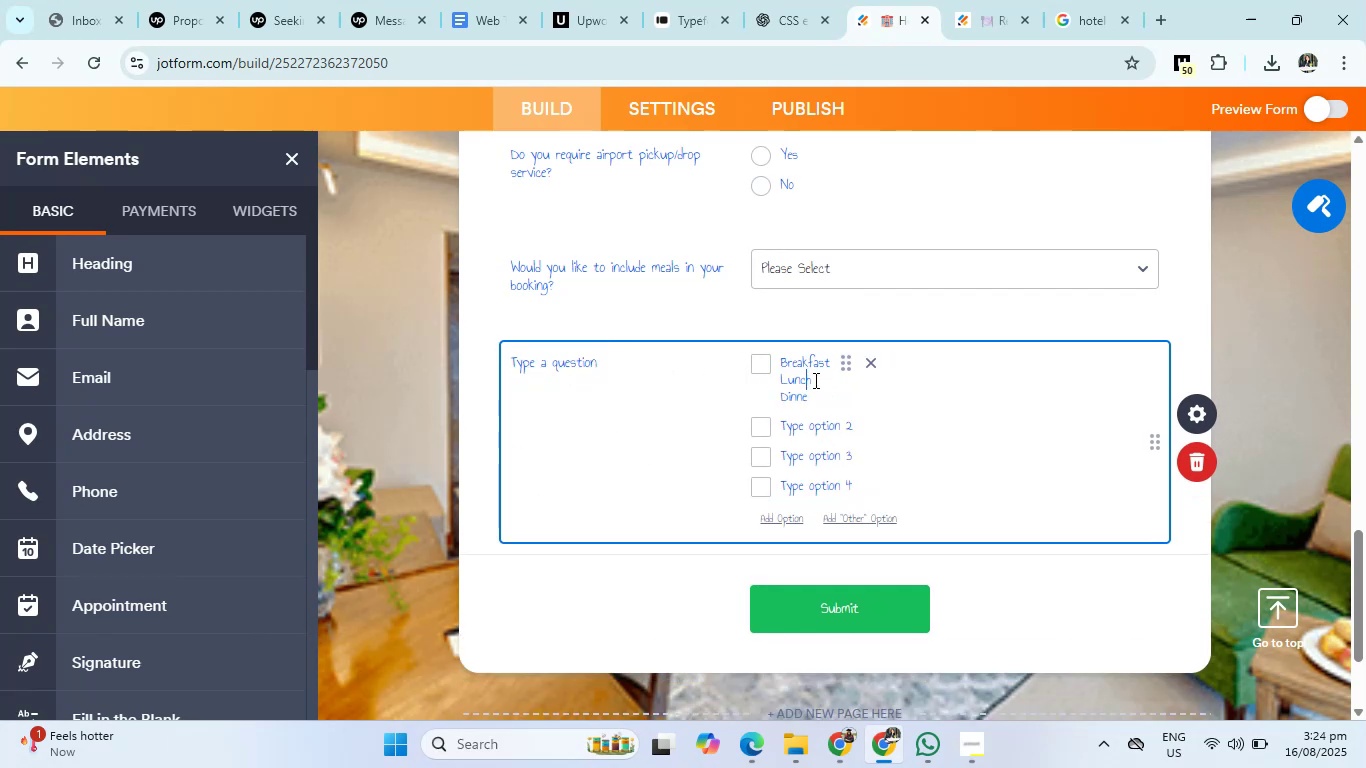 
left_click_drag(start_coordinate=[814, 380], to_coordinate=[775, 384])
 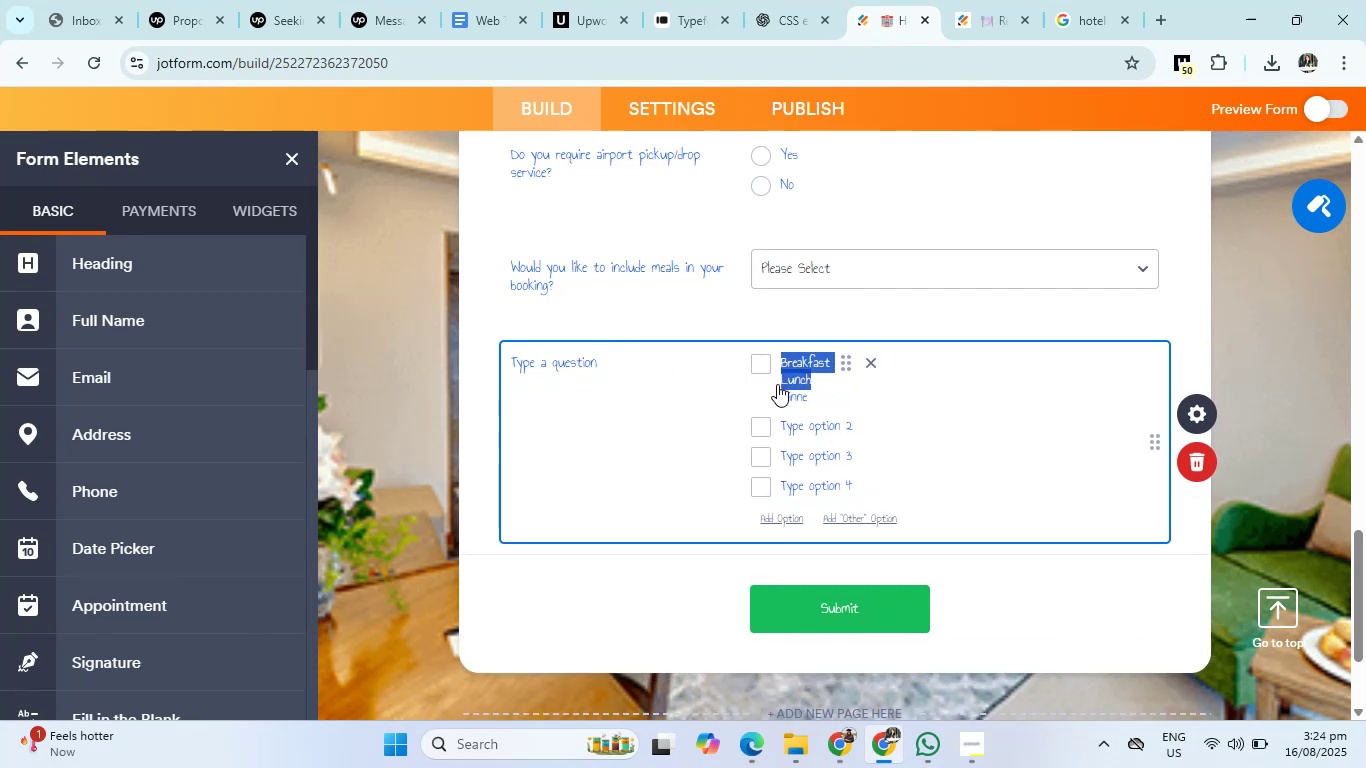 
left_click([777, 384])
 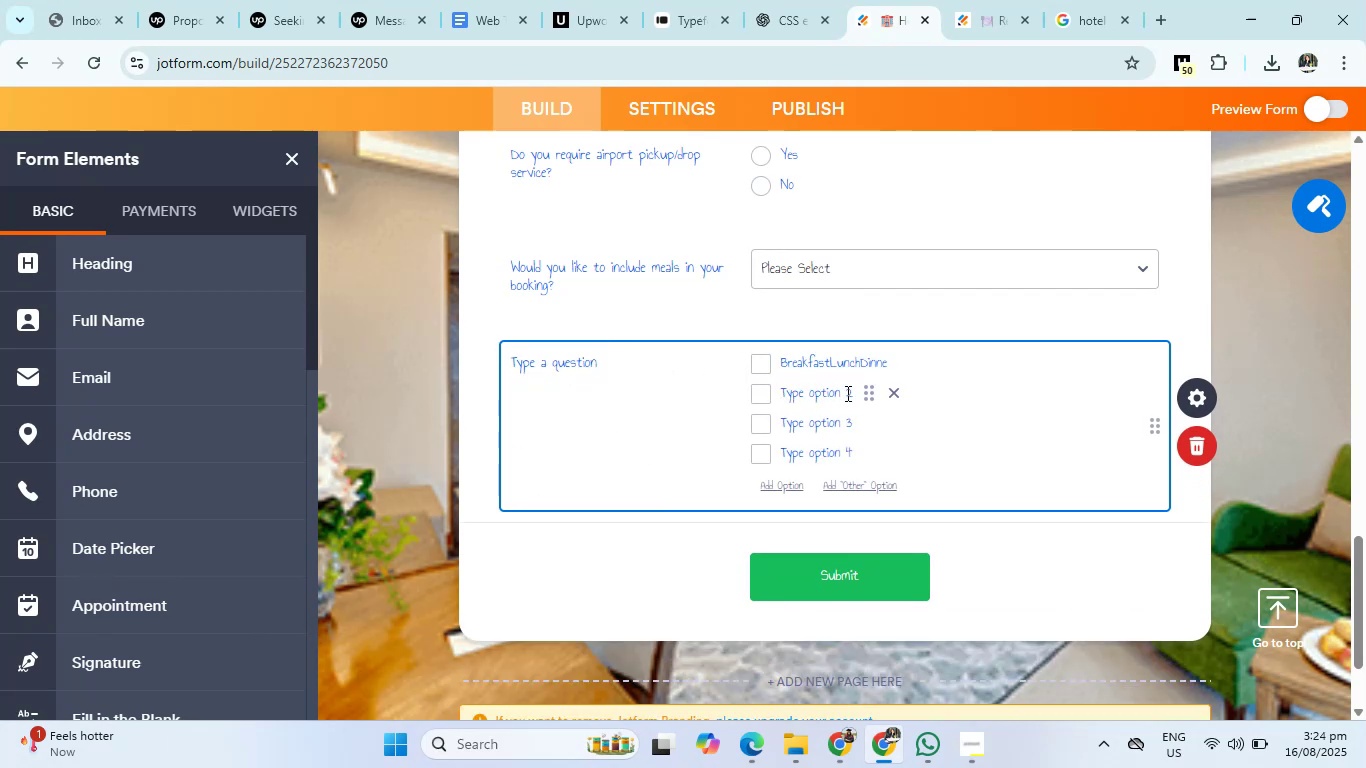 
left_click([851, 394])
 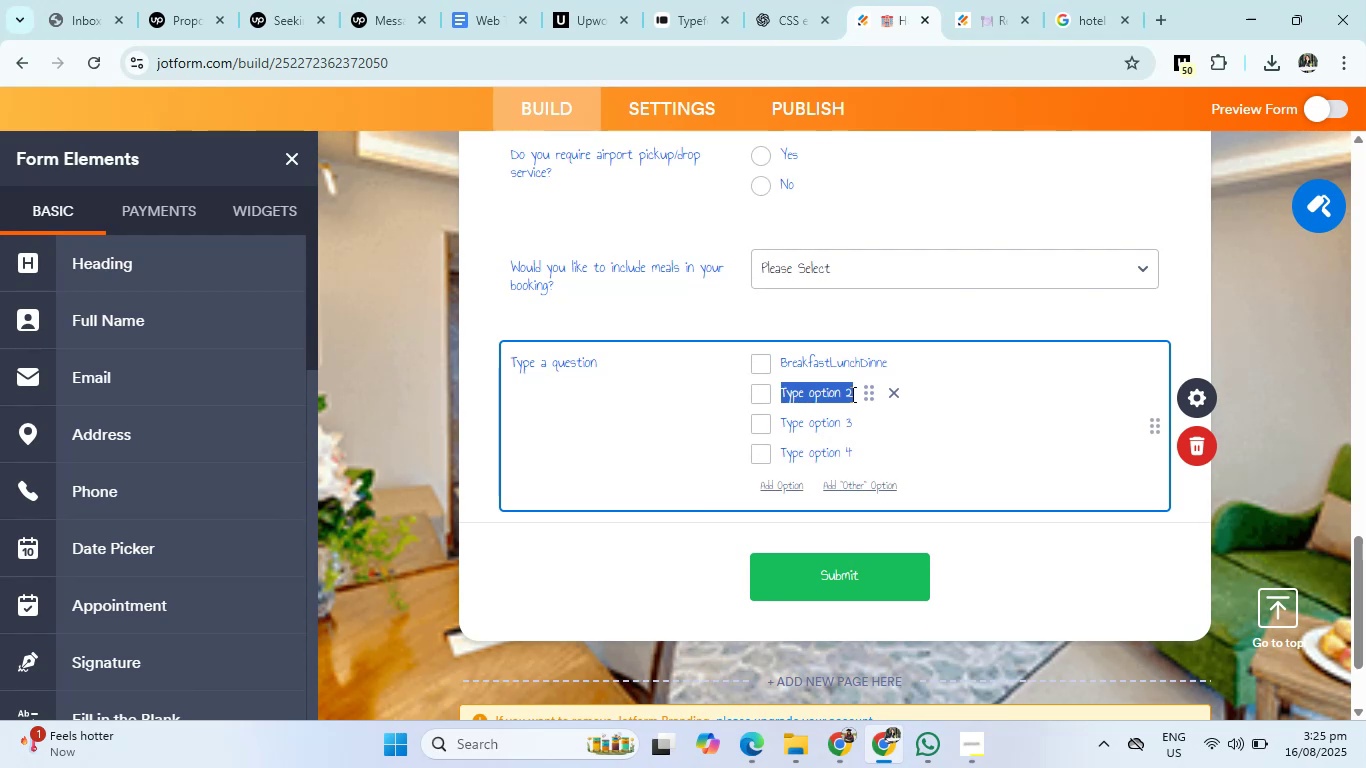 
key(Backspace)
type(Lunch)
 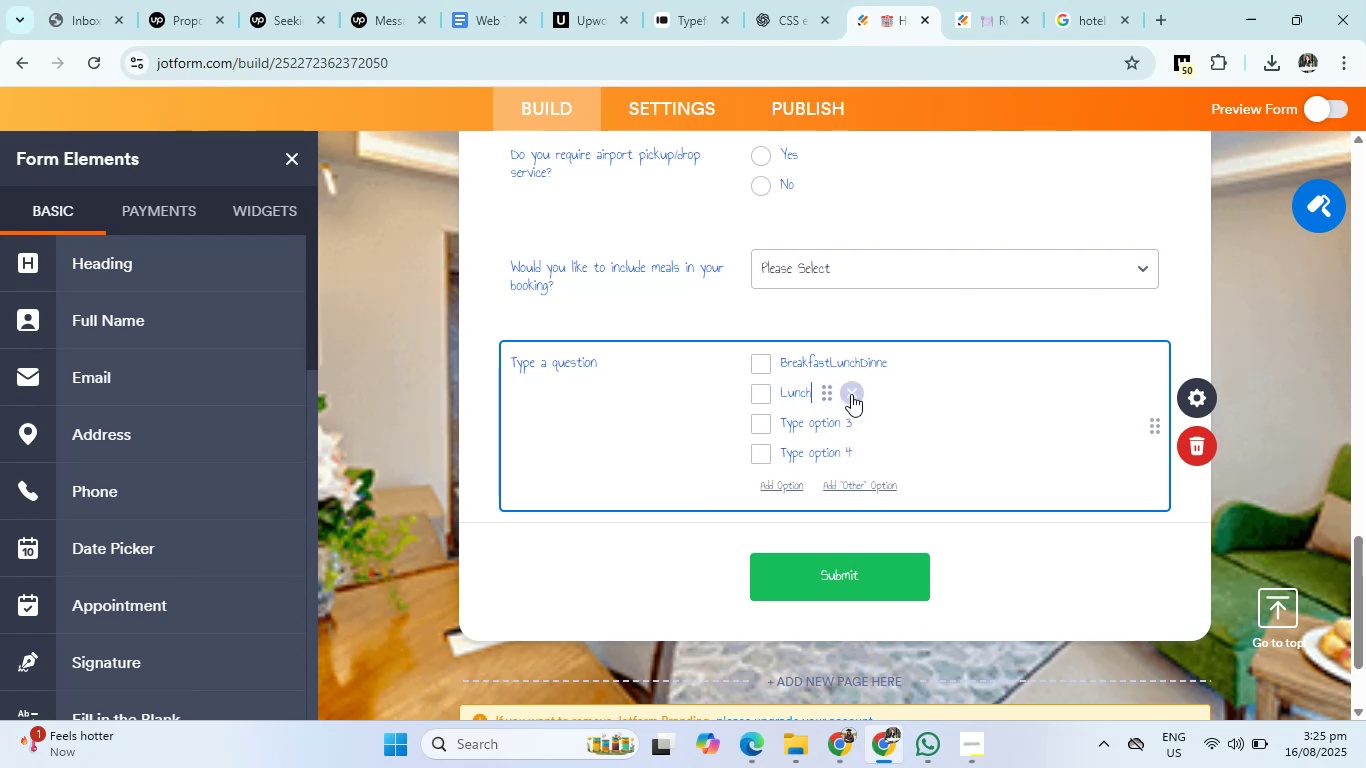 
key(Enter)
 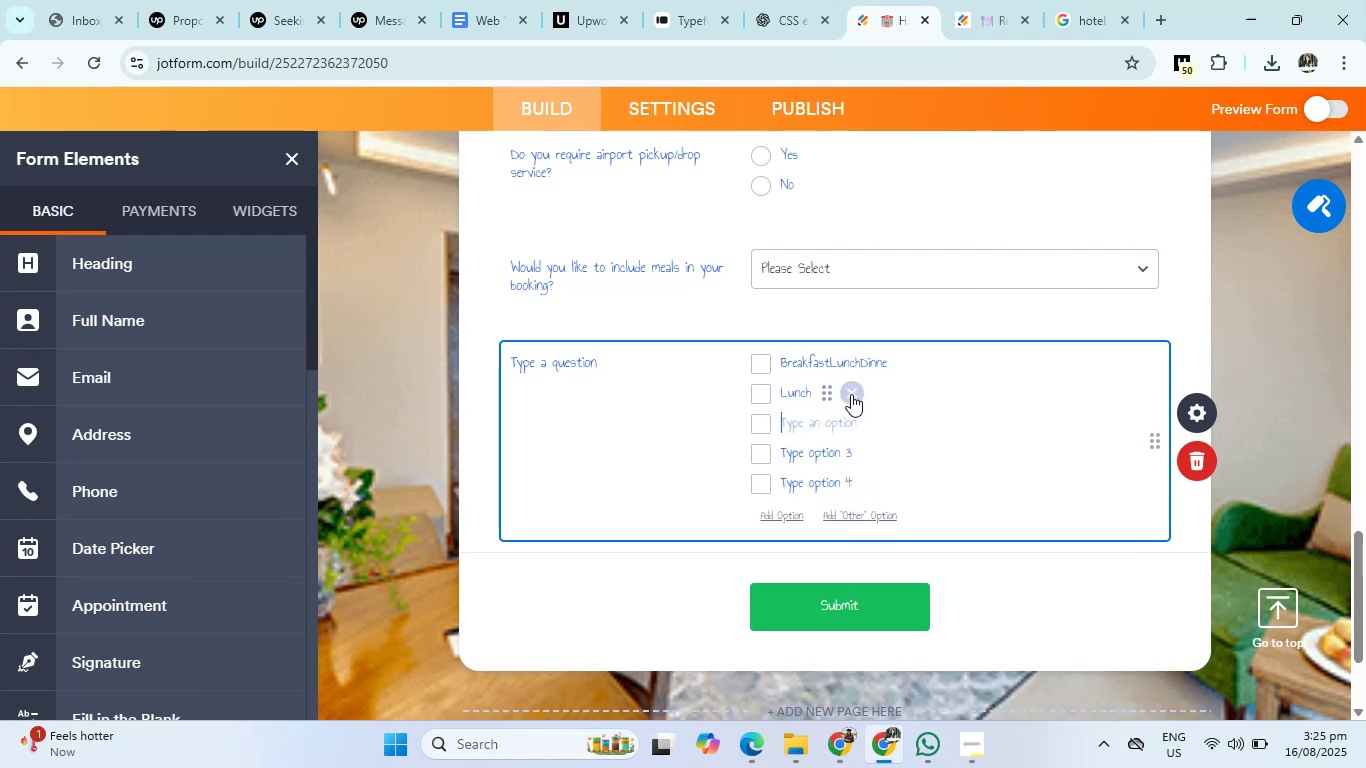 
type(Dinner)
 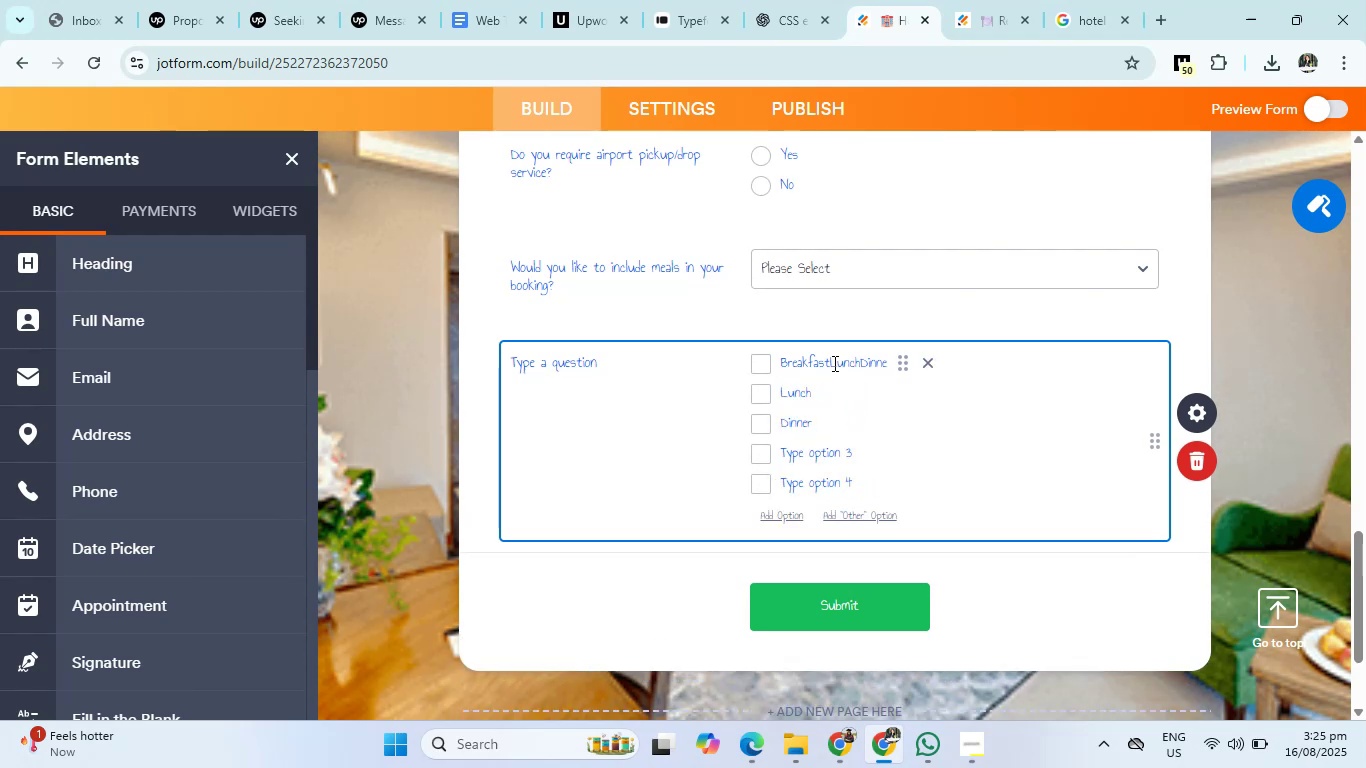 
left_click_drag(start_coordinate=[833, 365], to_coordinate=[892, 364])
 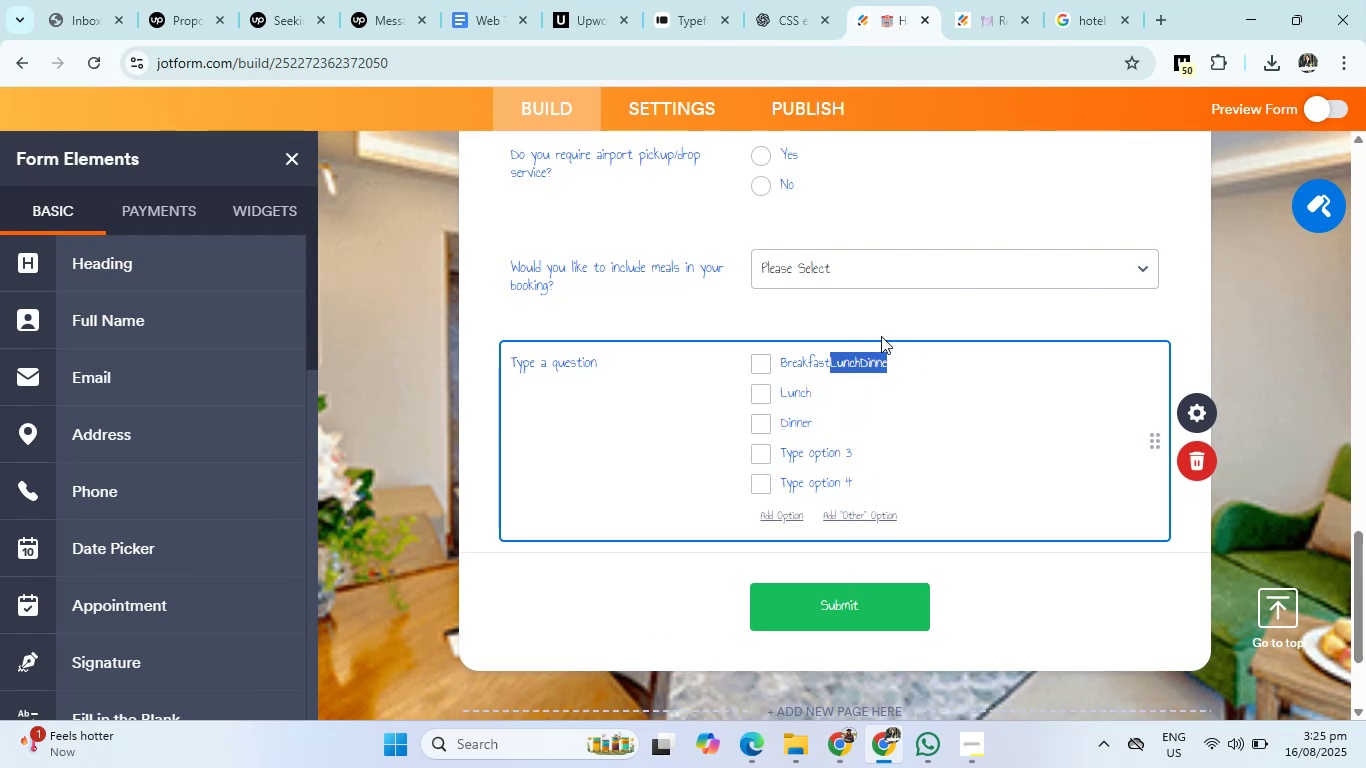 
key(Backspace)
 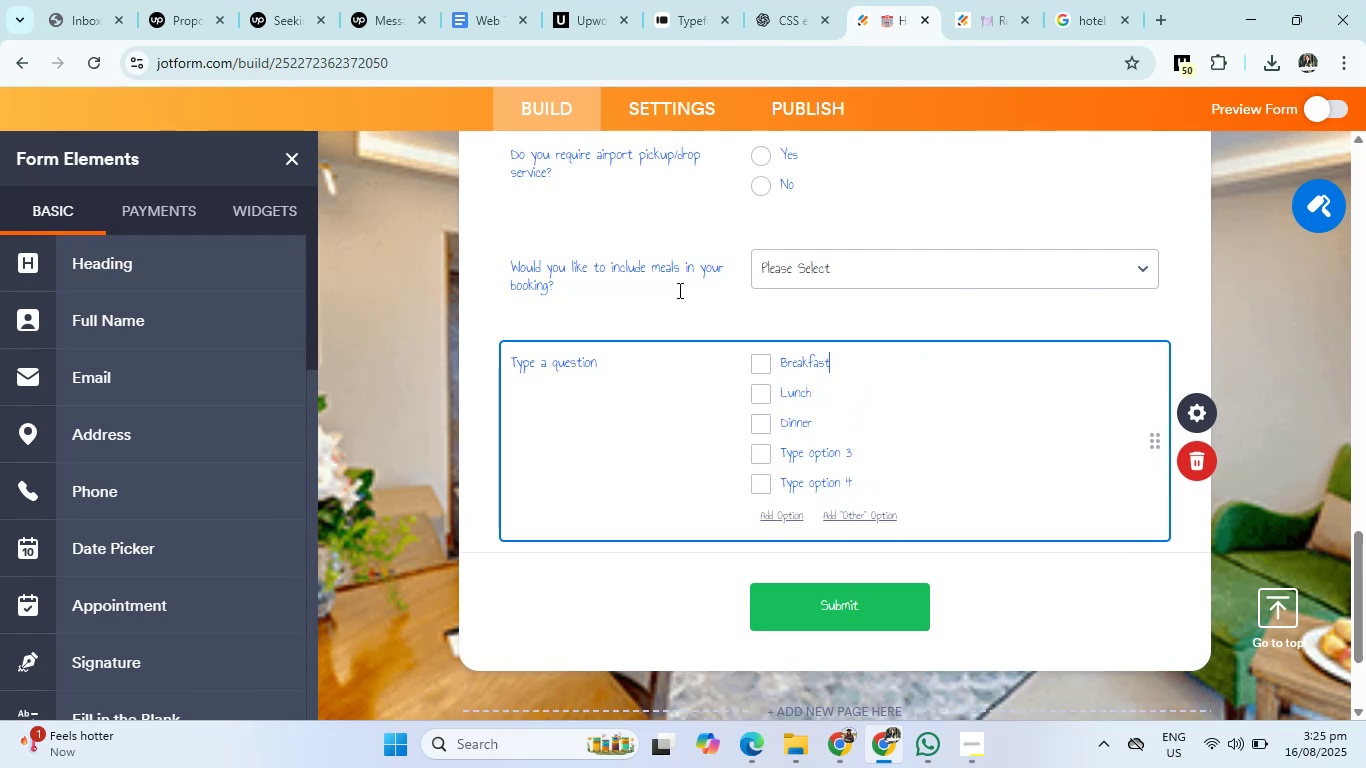 
left_click([556, 282])
 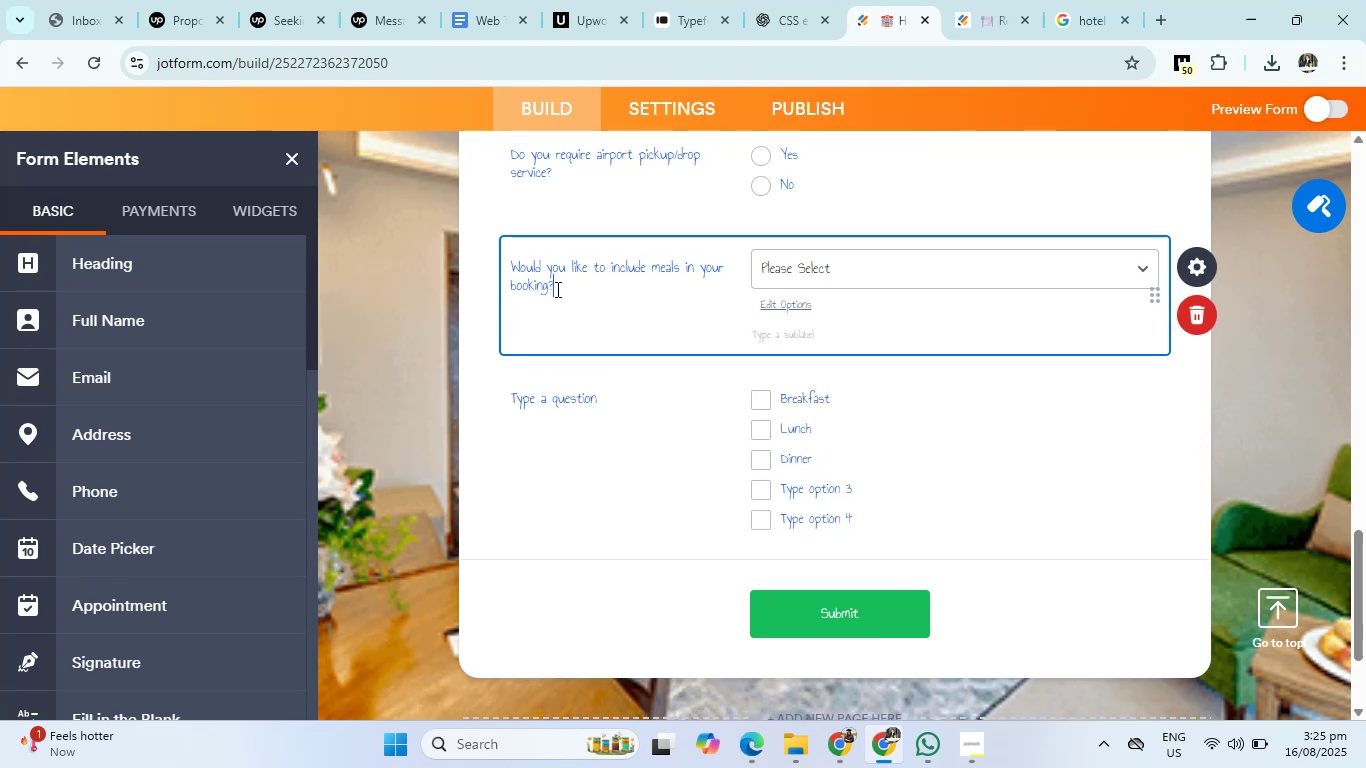 
left_click_drag(start_coordinate=[556, 289], to_coordinate=[509, 262])
 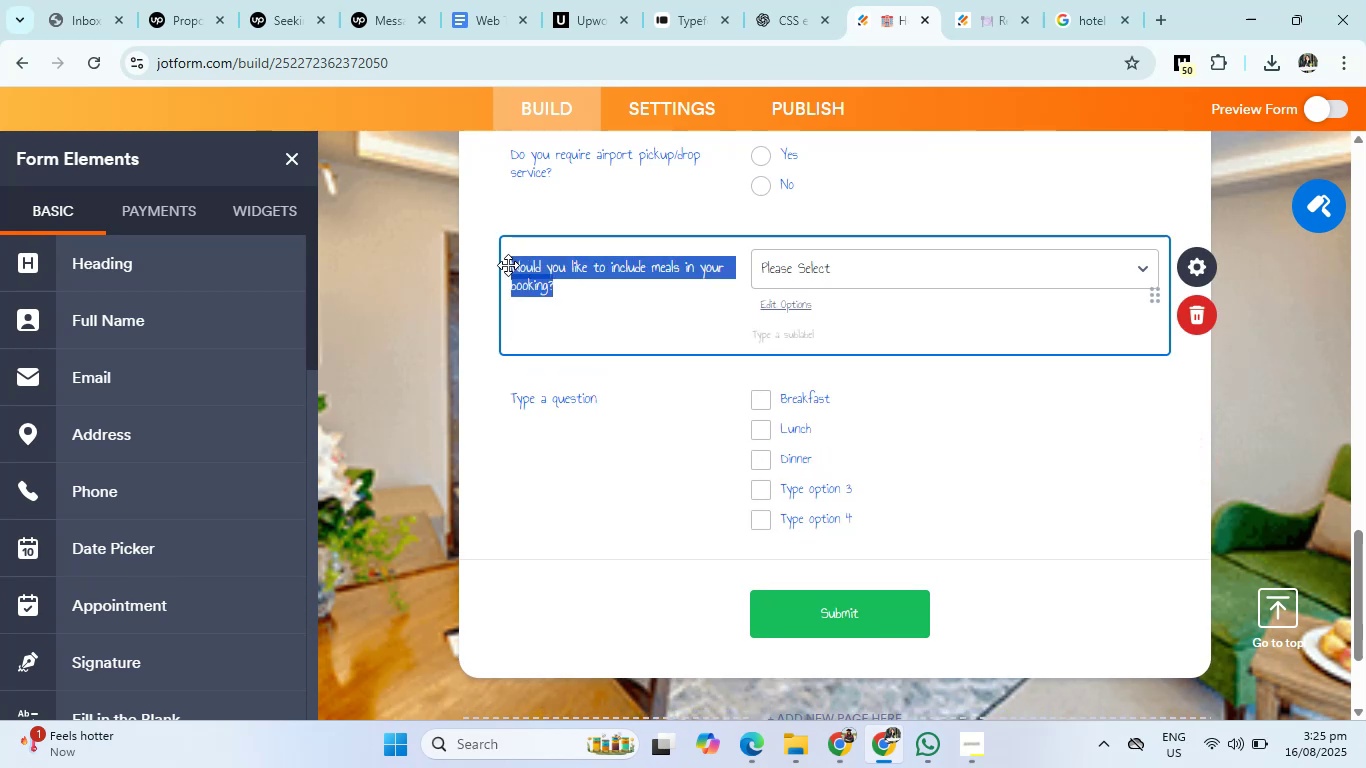 
key(Control+C)
 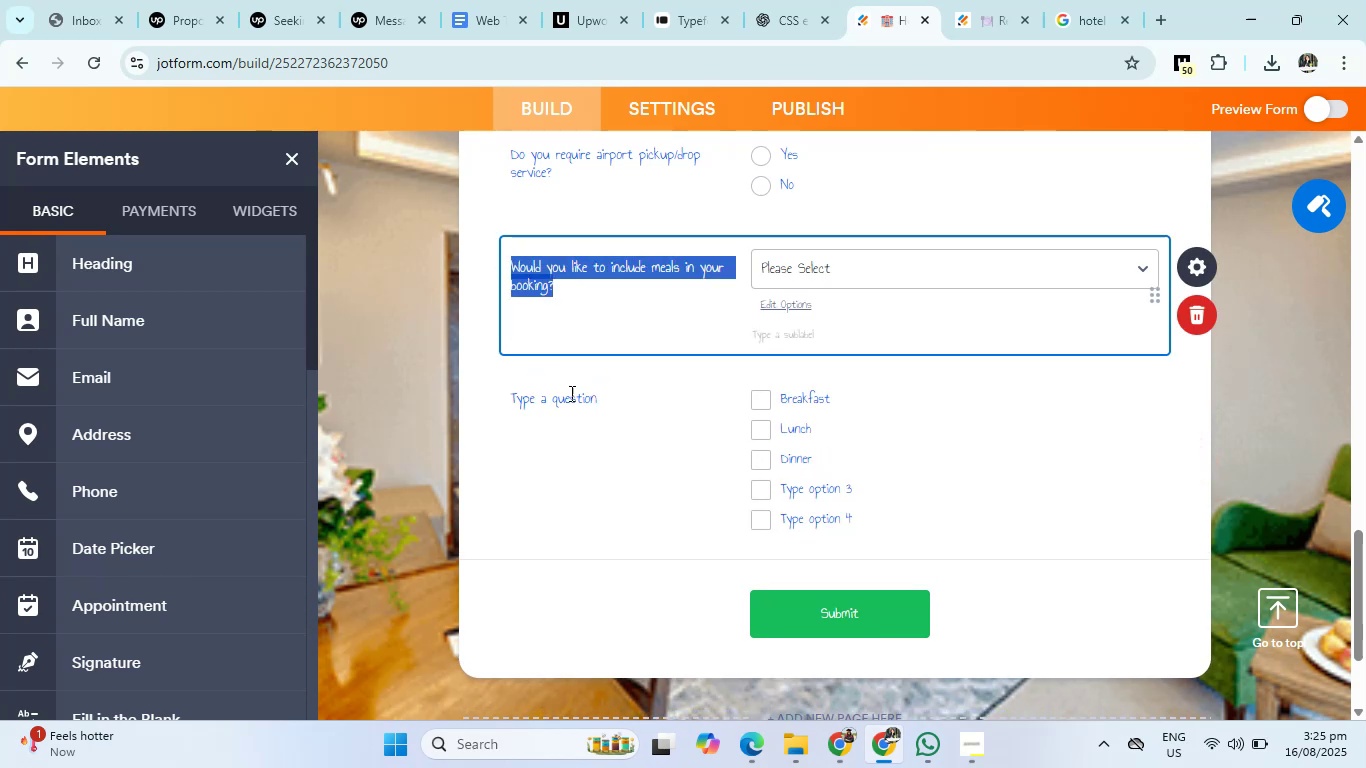 
left_click([569, 396])
 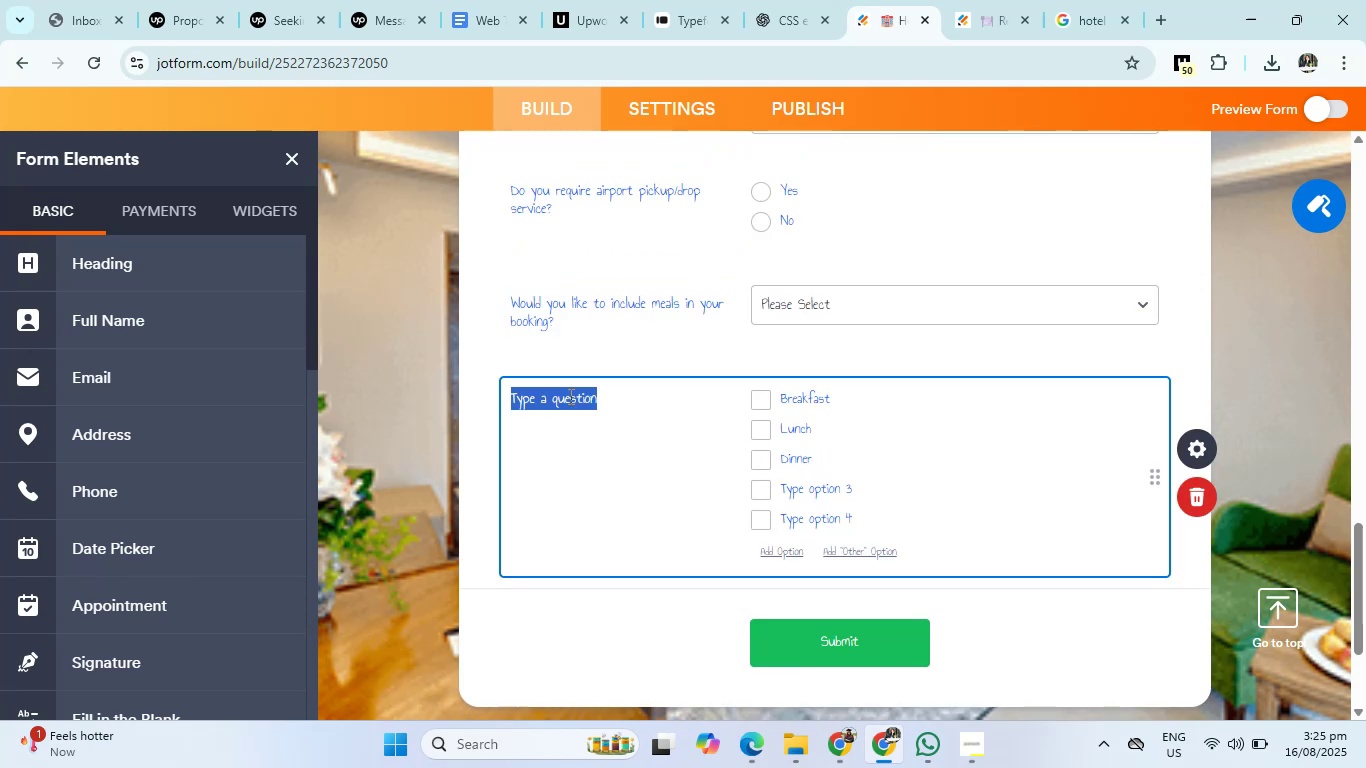 
key(Control+V)
 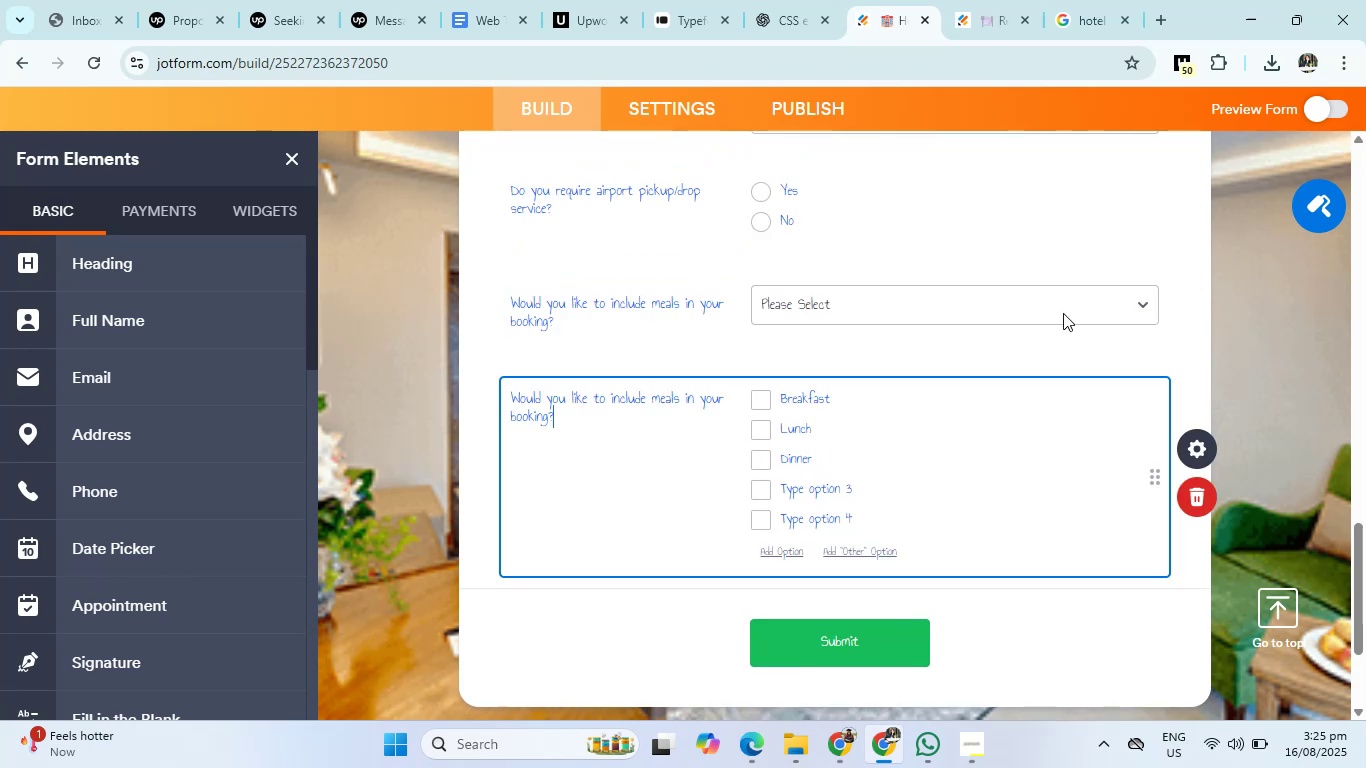 
left_click([1063, 313])
 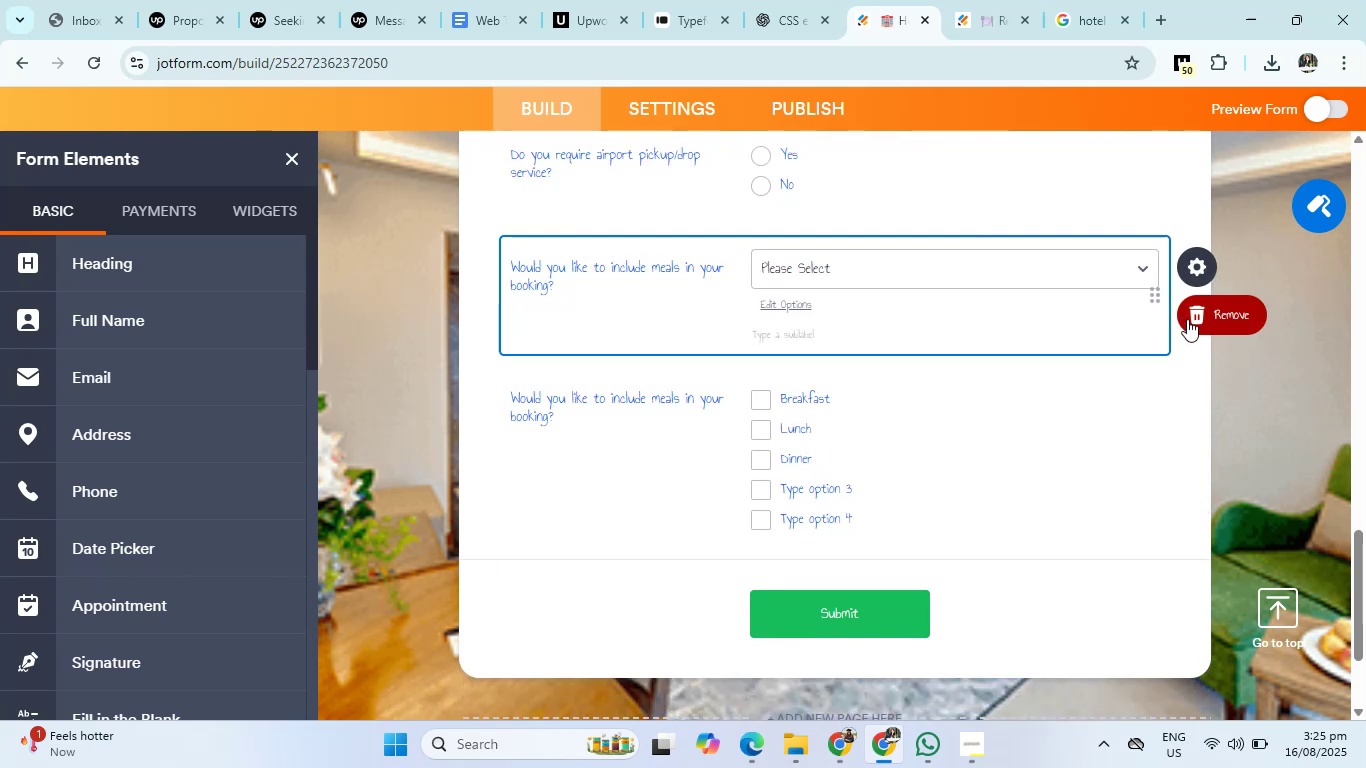 
left_click([1187, 319])
 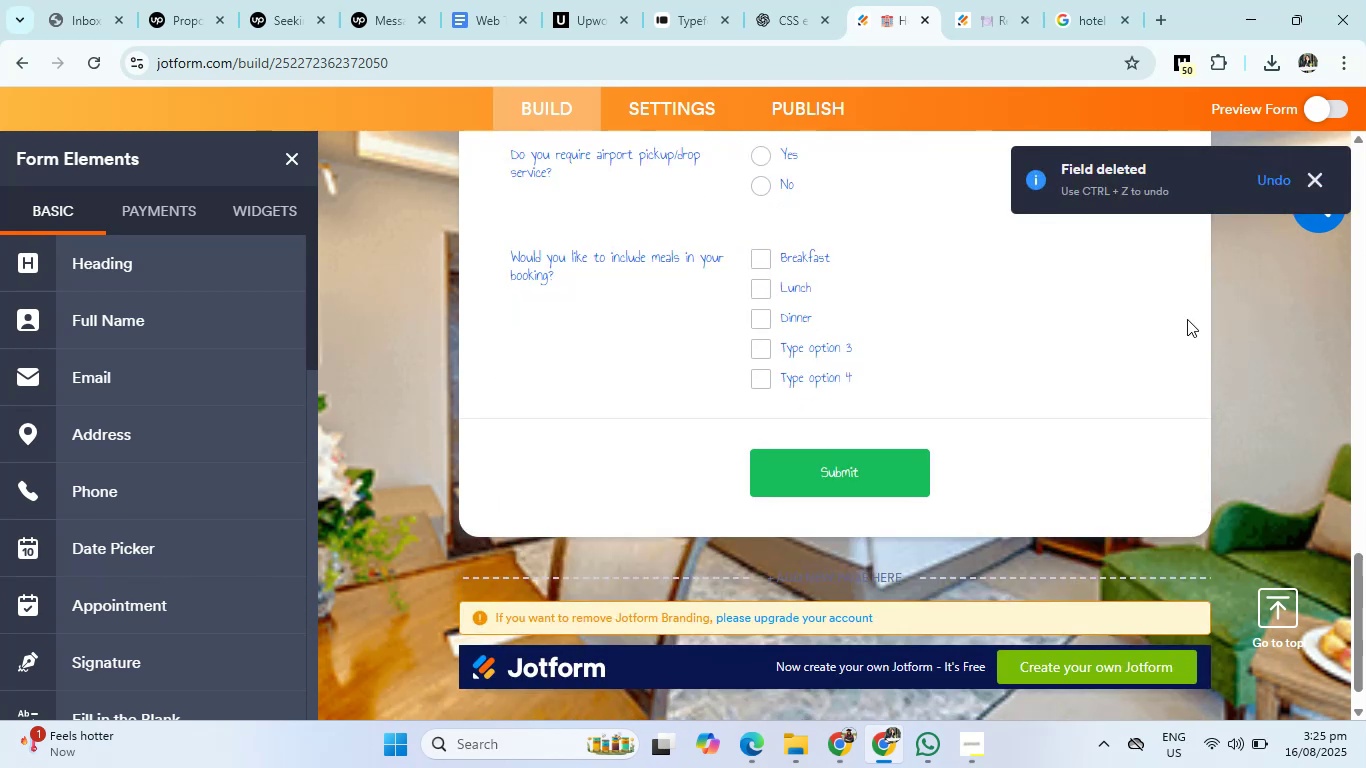 
wait(5.05)
 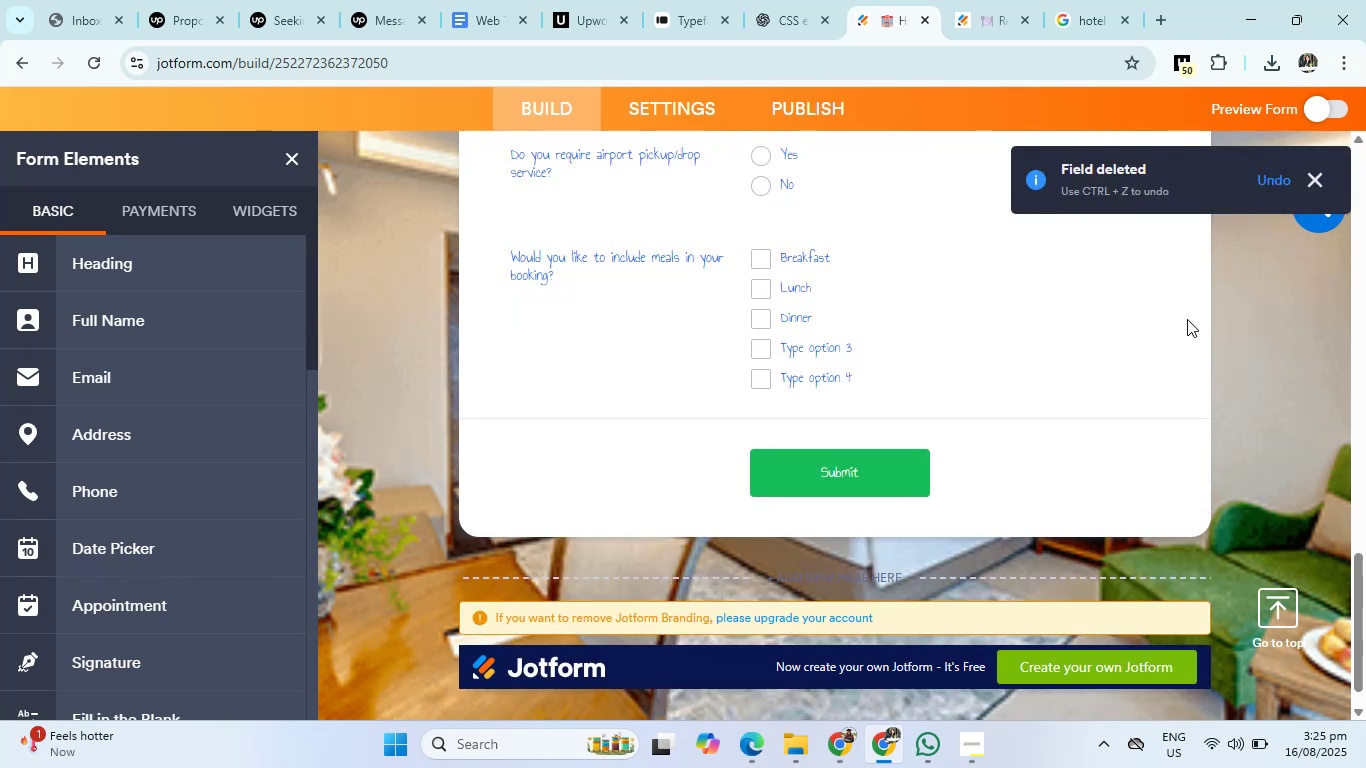 
left_click([793, 0])
 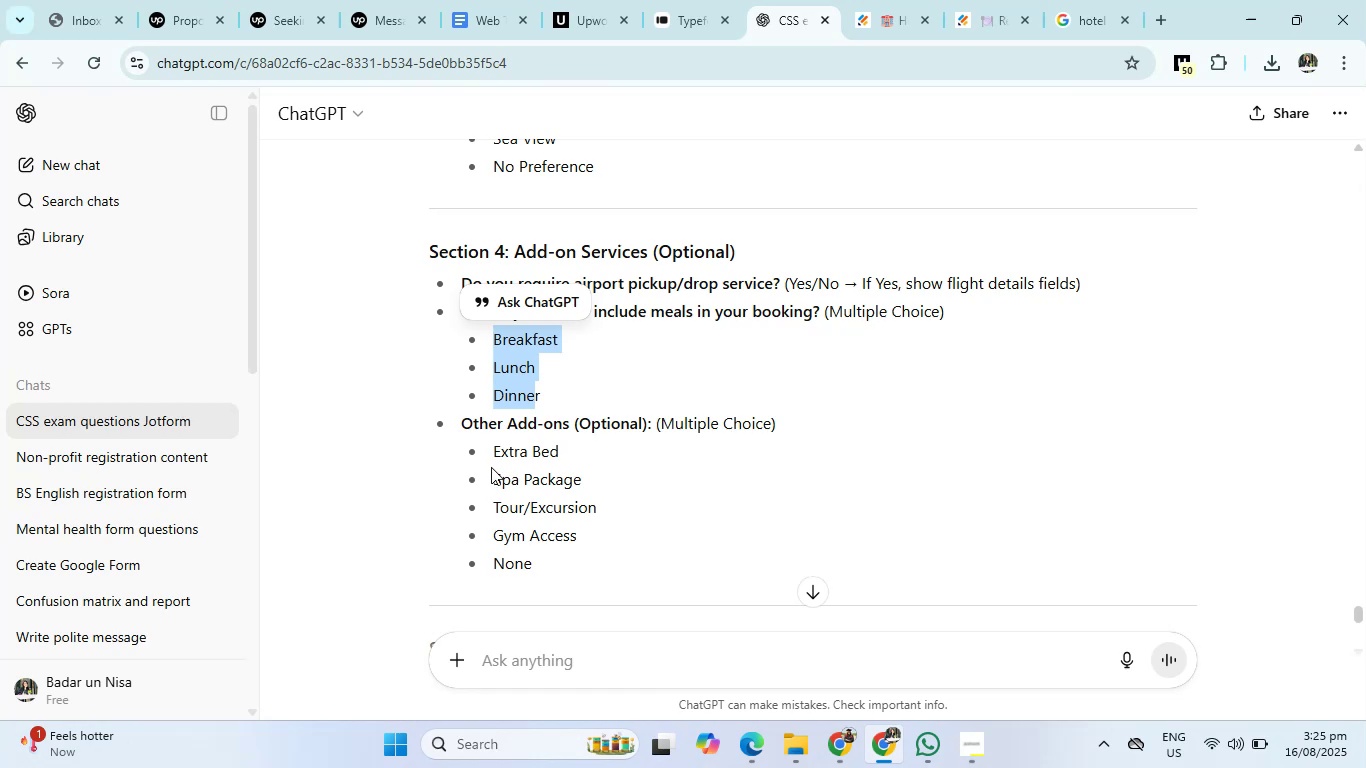 
left_click_drag(start_coordinate=[456, 424], to_coordinate=[568, 424])
 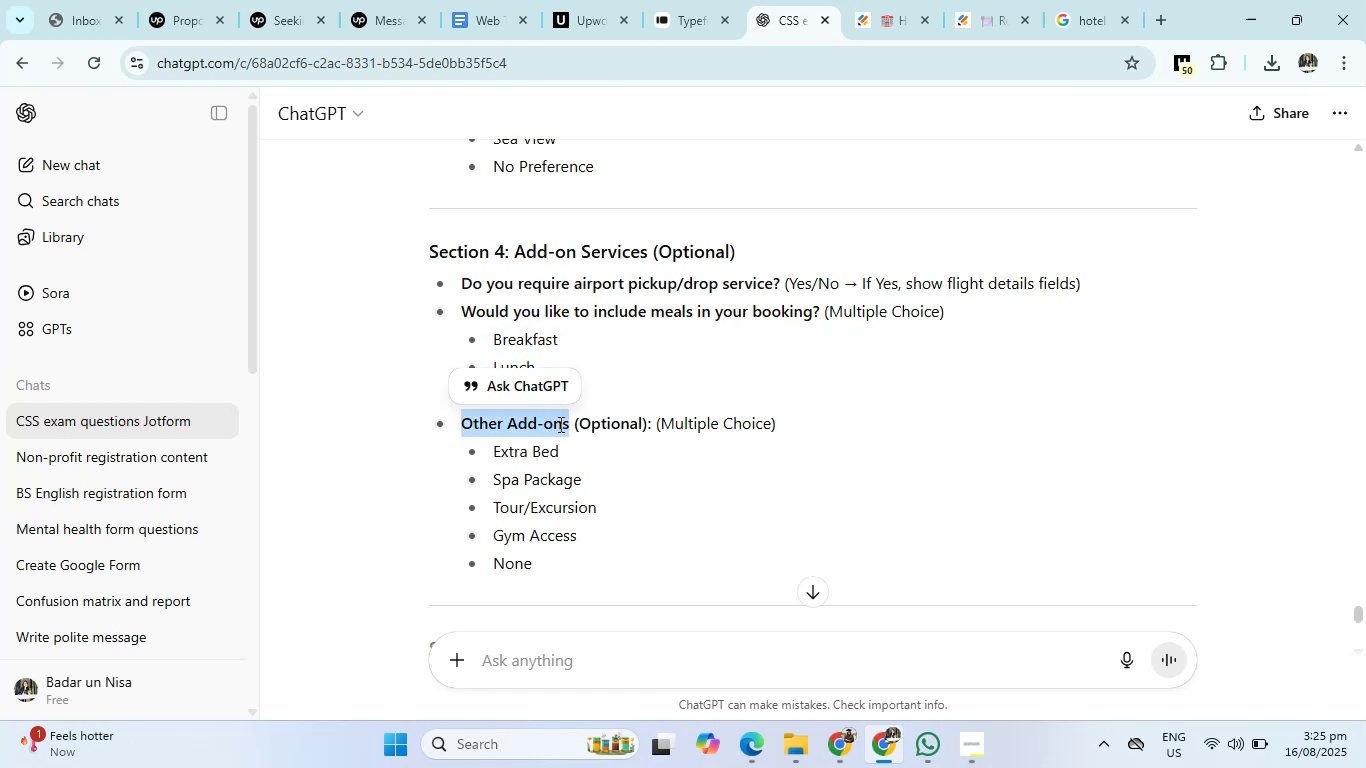 
right_click([559, 424])
 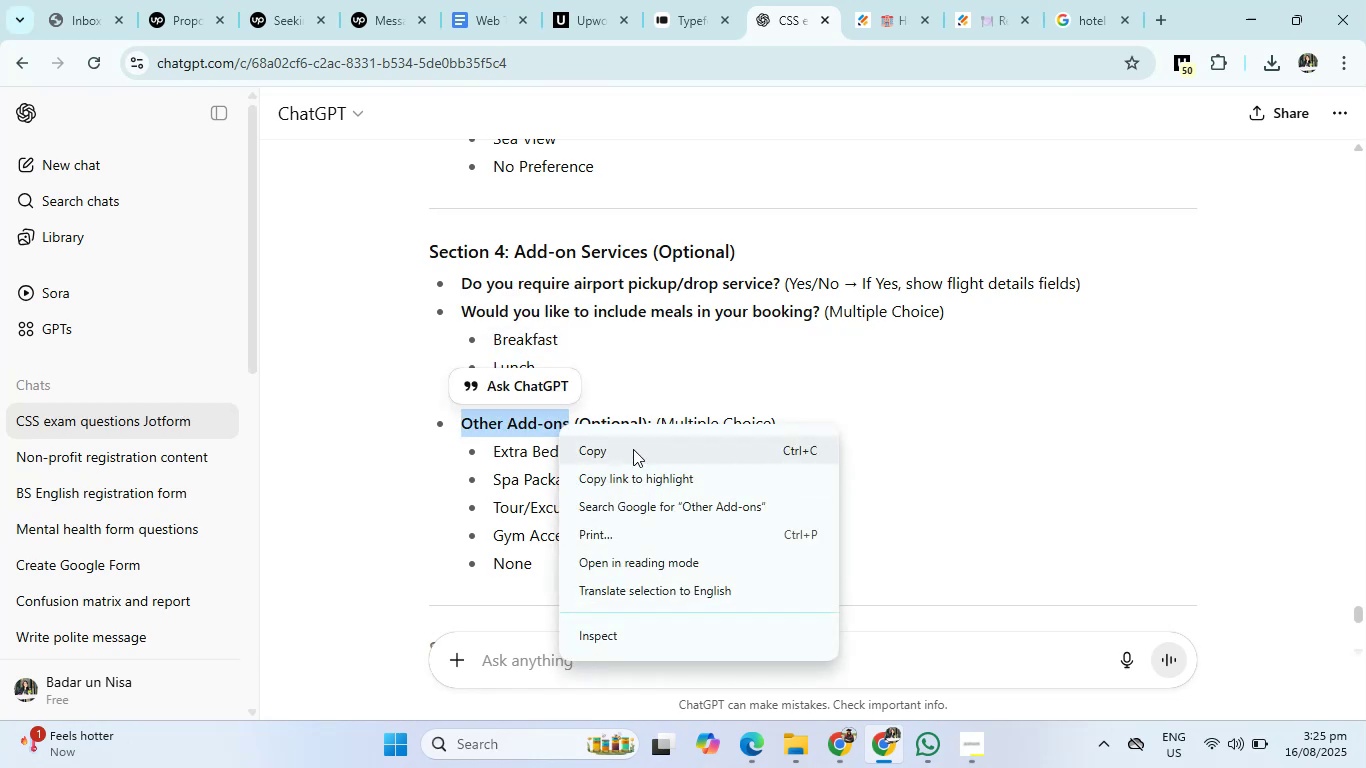 
left_click([633, 448])
 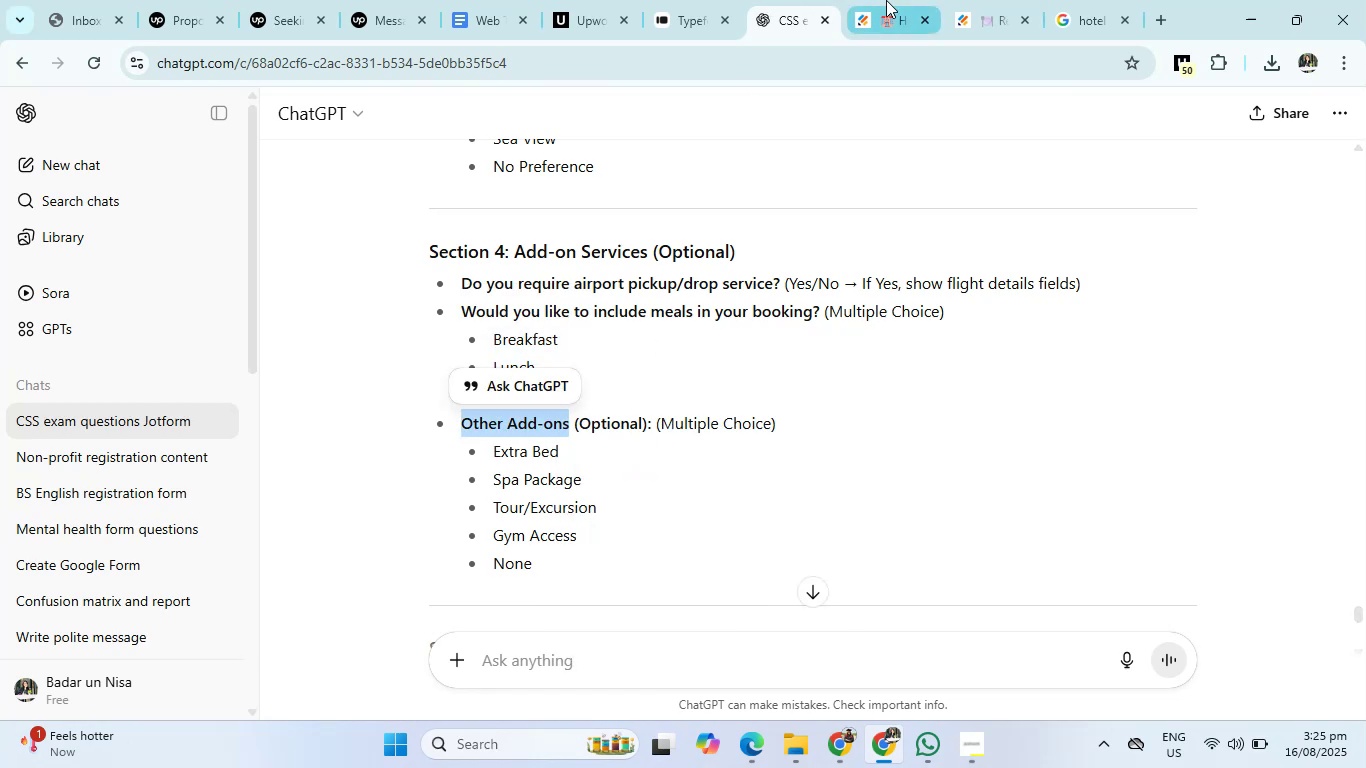 
left_click([895, 0])
 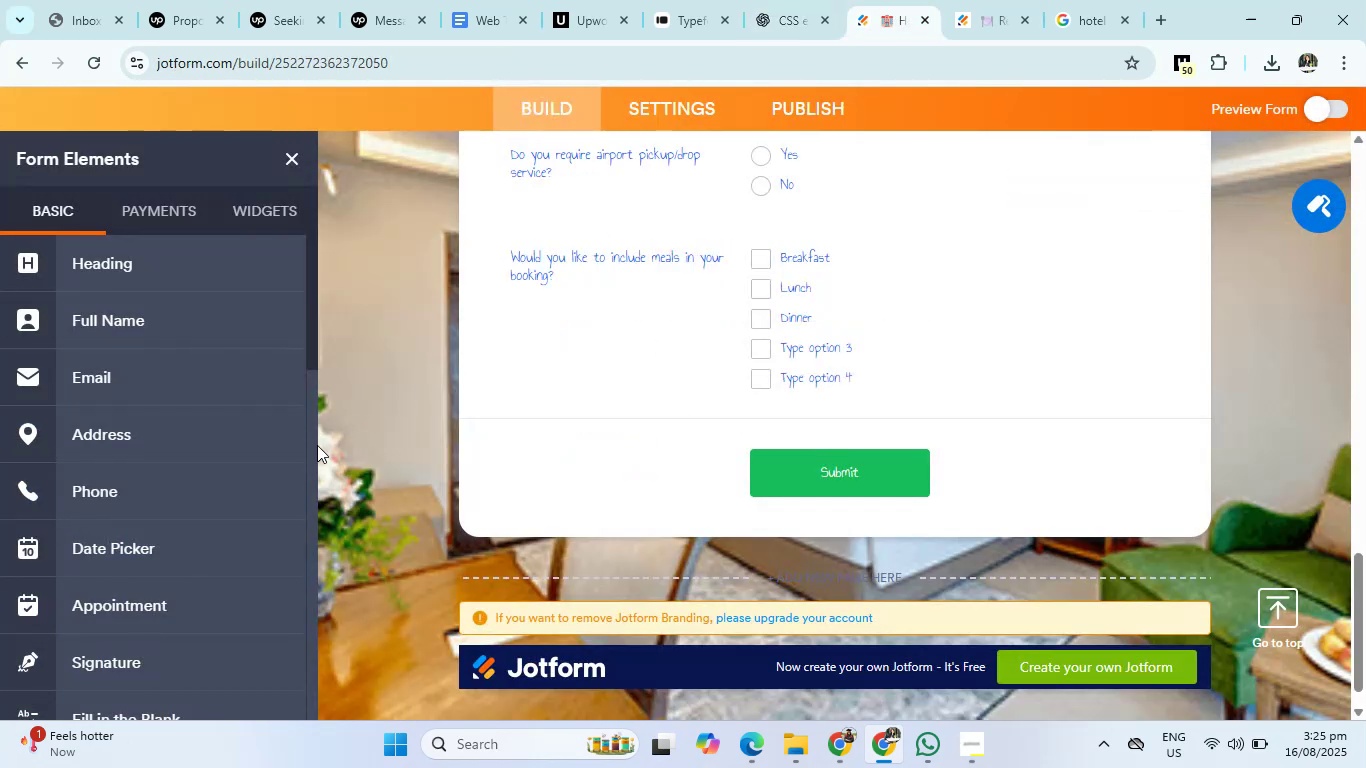 
scroll: coordinate [226, 512], scroll_direction: down, amount: 6.0
 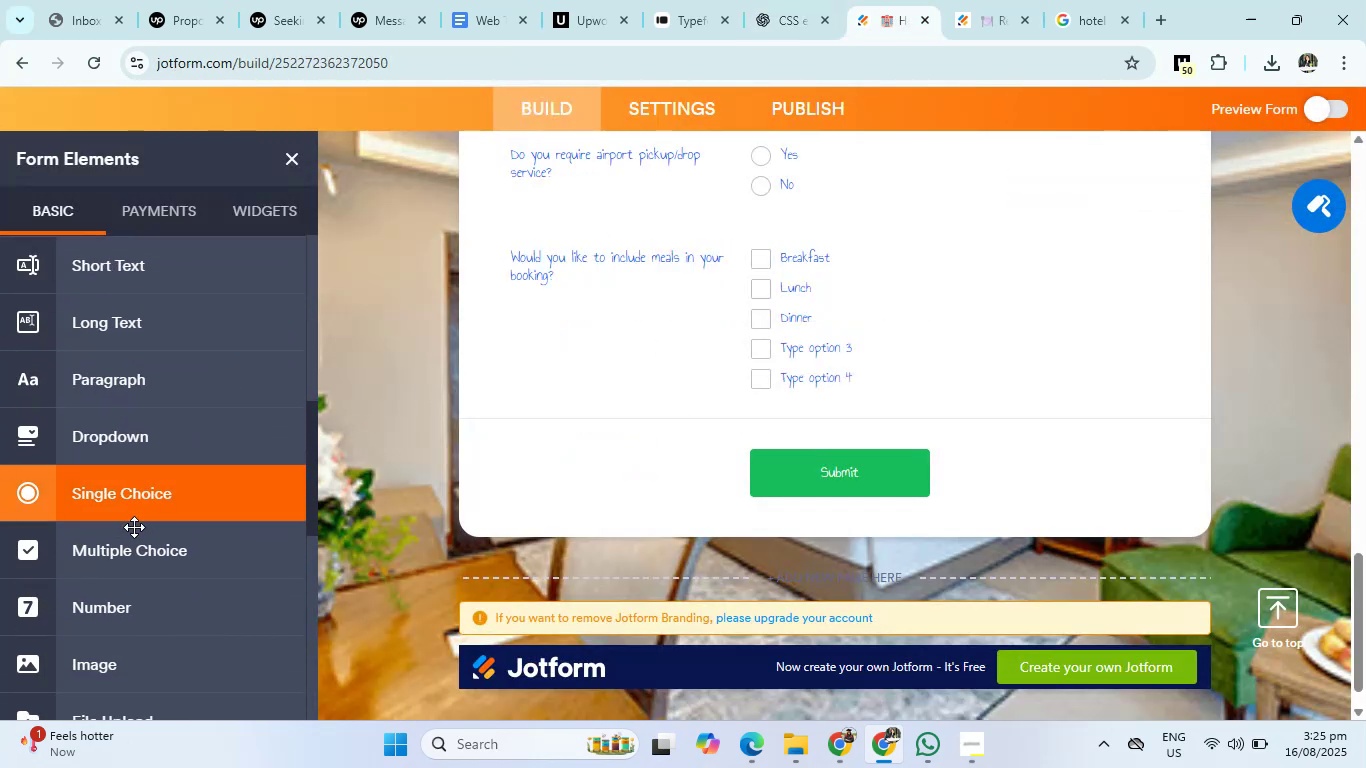 
left_click([126, 555])
 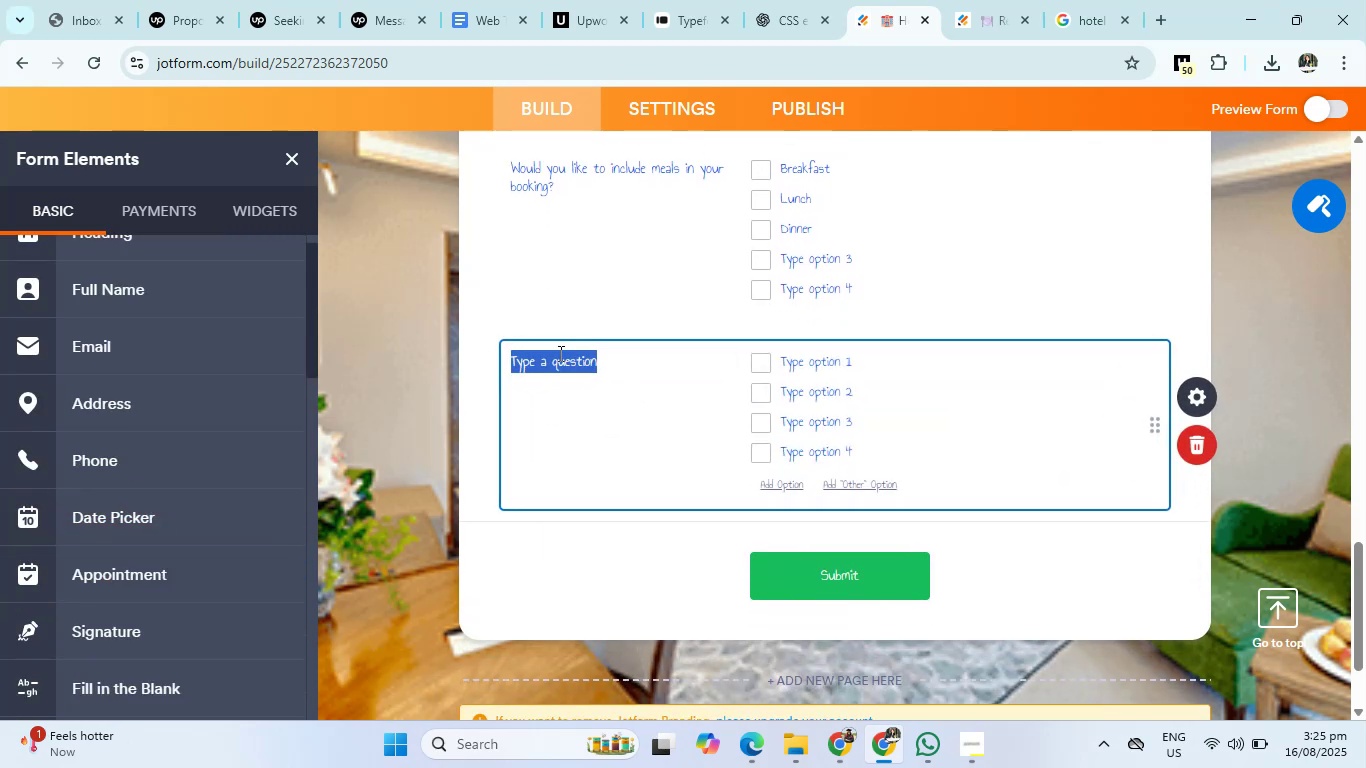 
right_click([557, 353])
 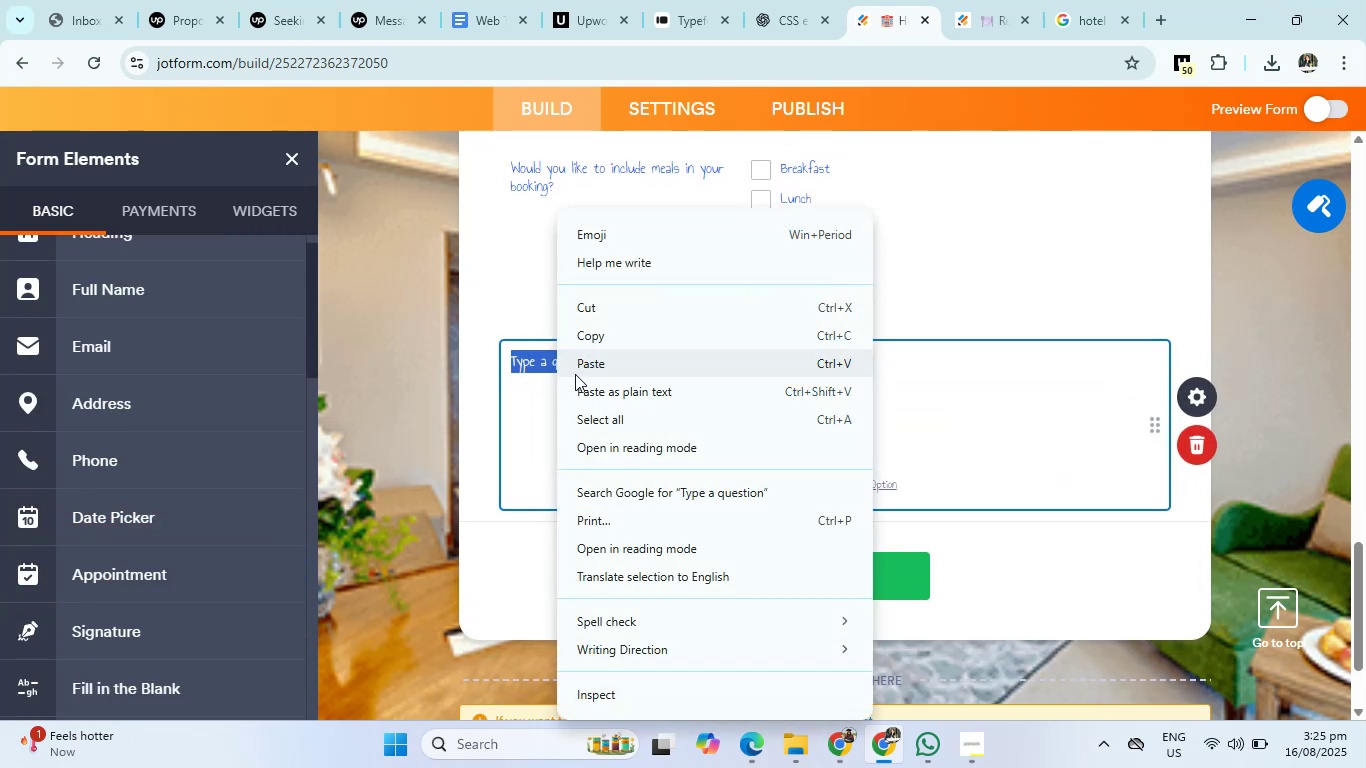 
left_click([575, 374])
 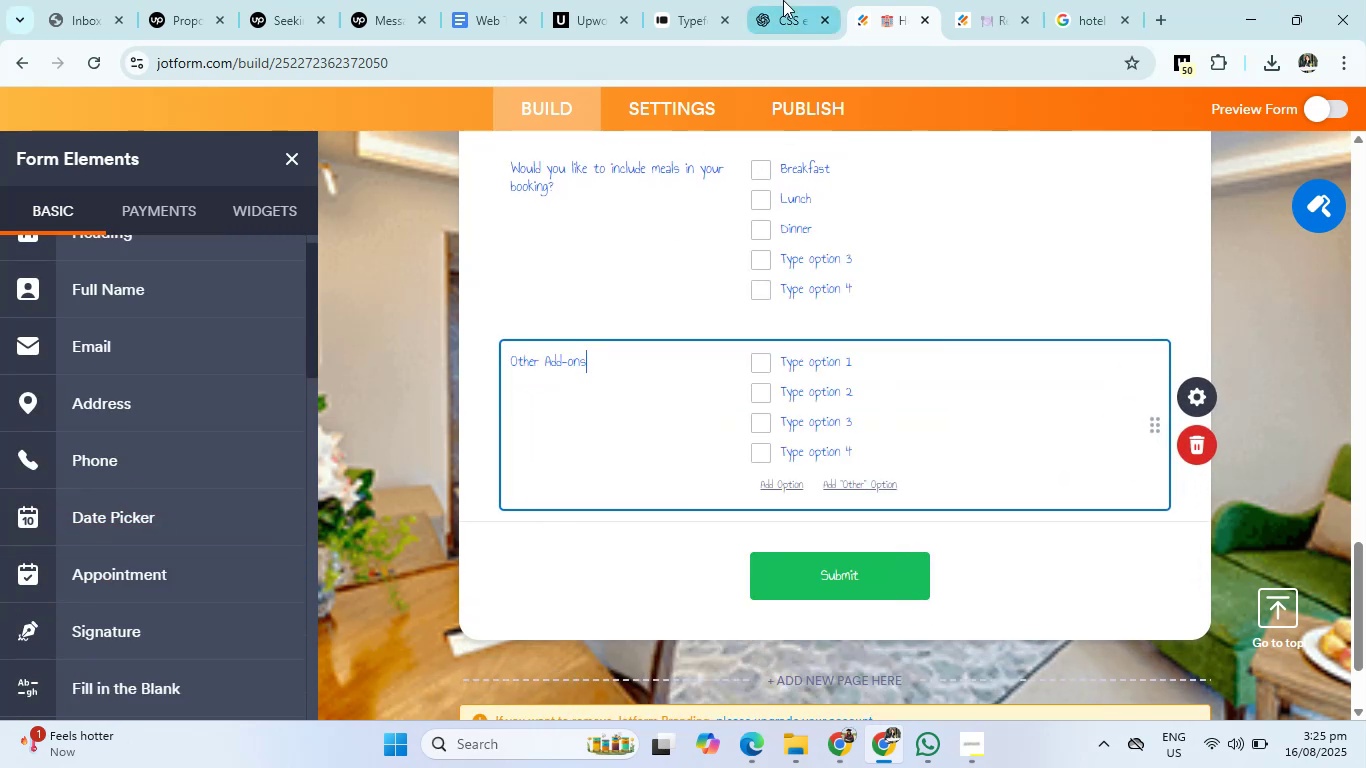 
left_click([783, 0])
 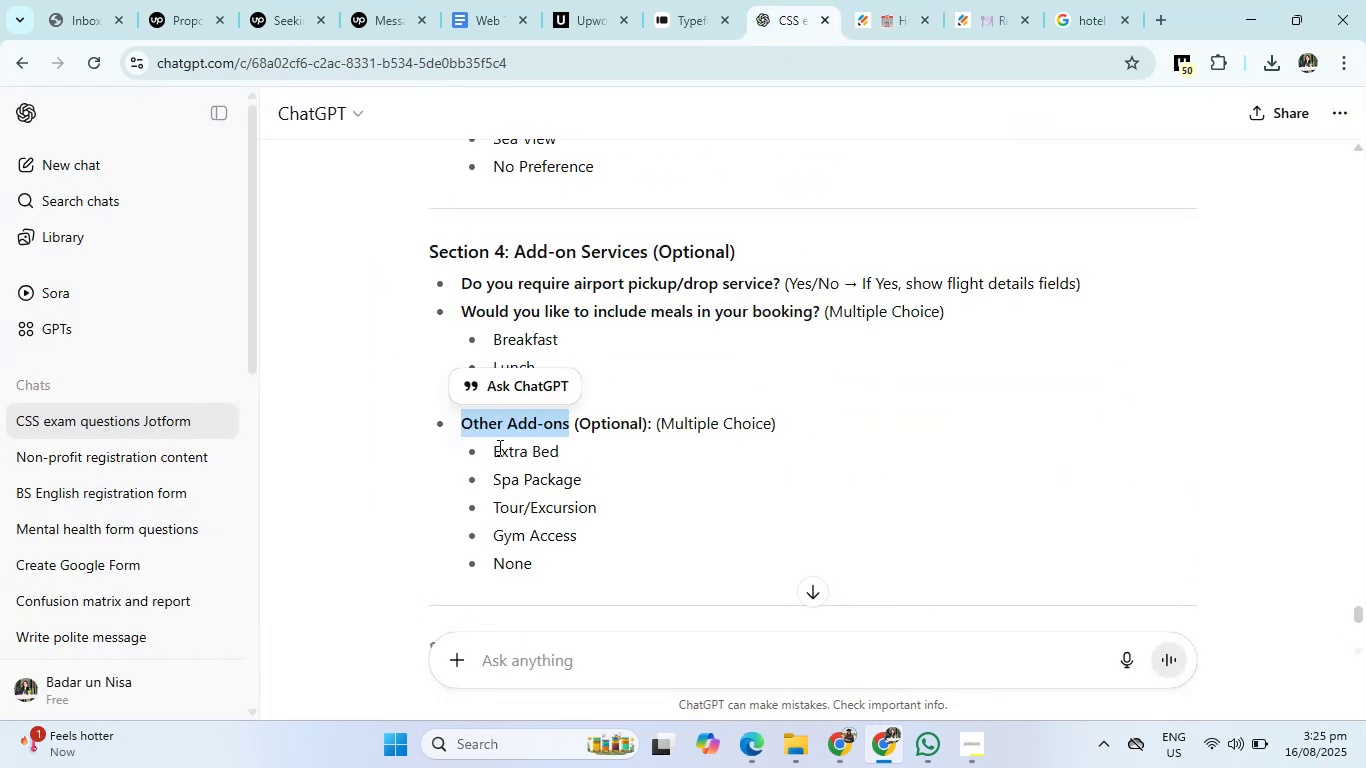 
left_click_drag(start_coordinate=[494, 451], to_coordinate=[572, 554])
 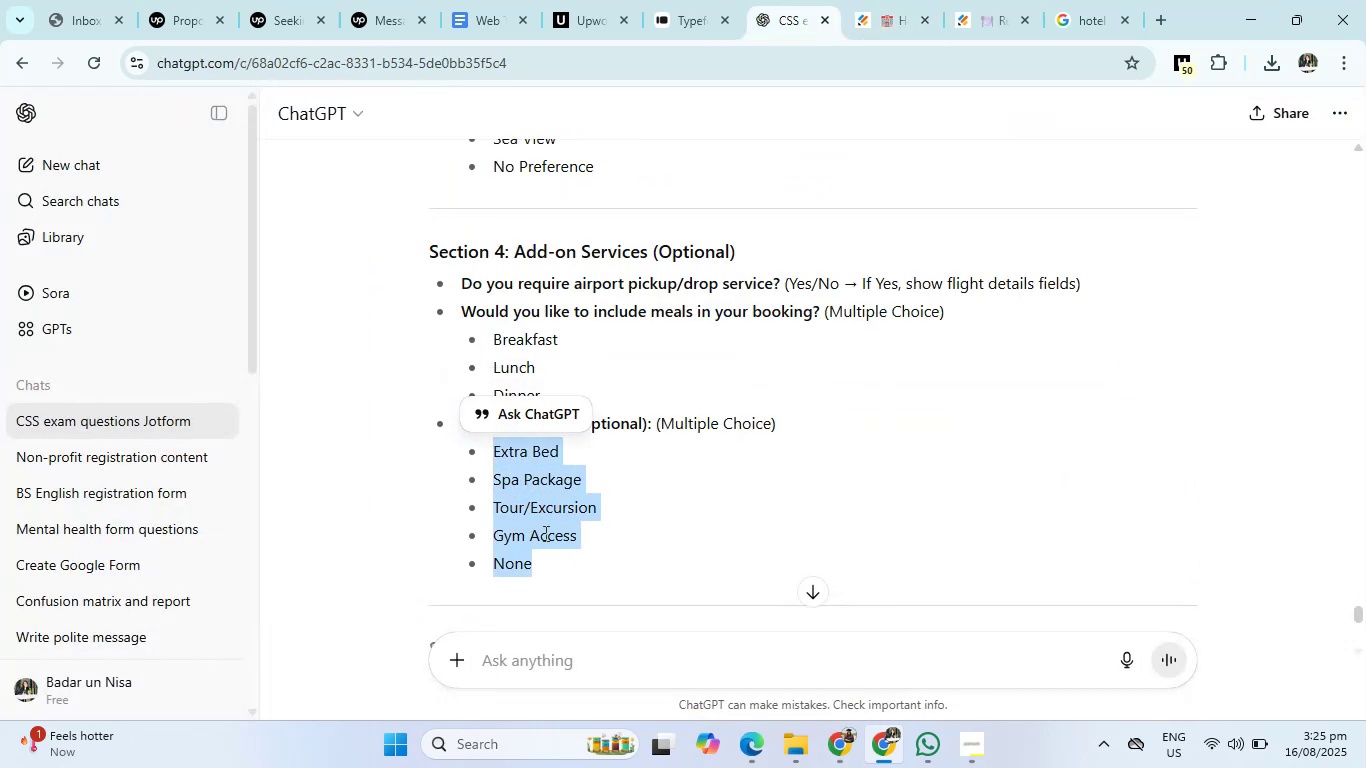 
right_click([544, 533])
 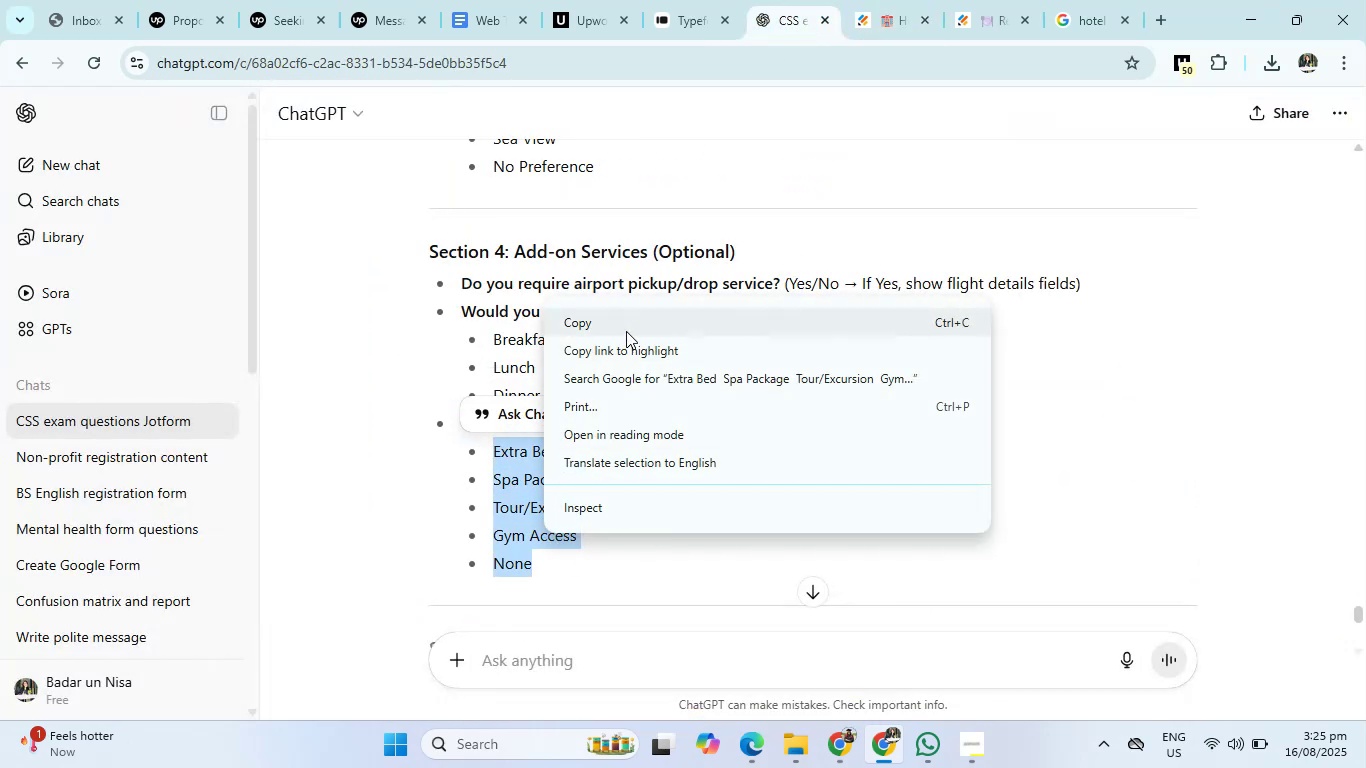 
left_click([626, 329])
 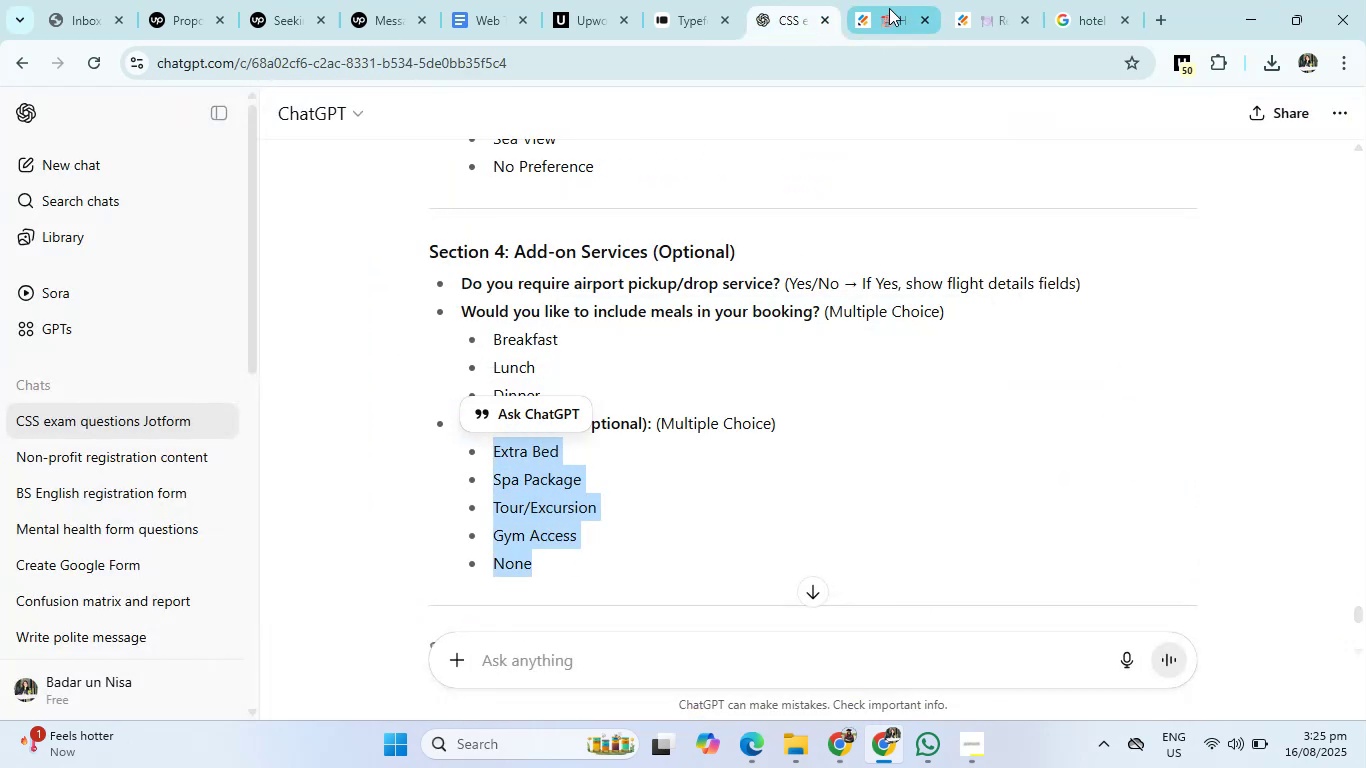 
left_click([889, 8])
 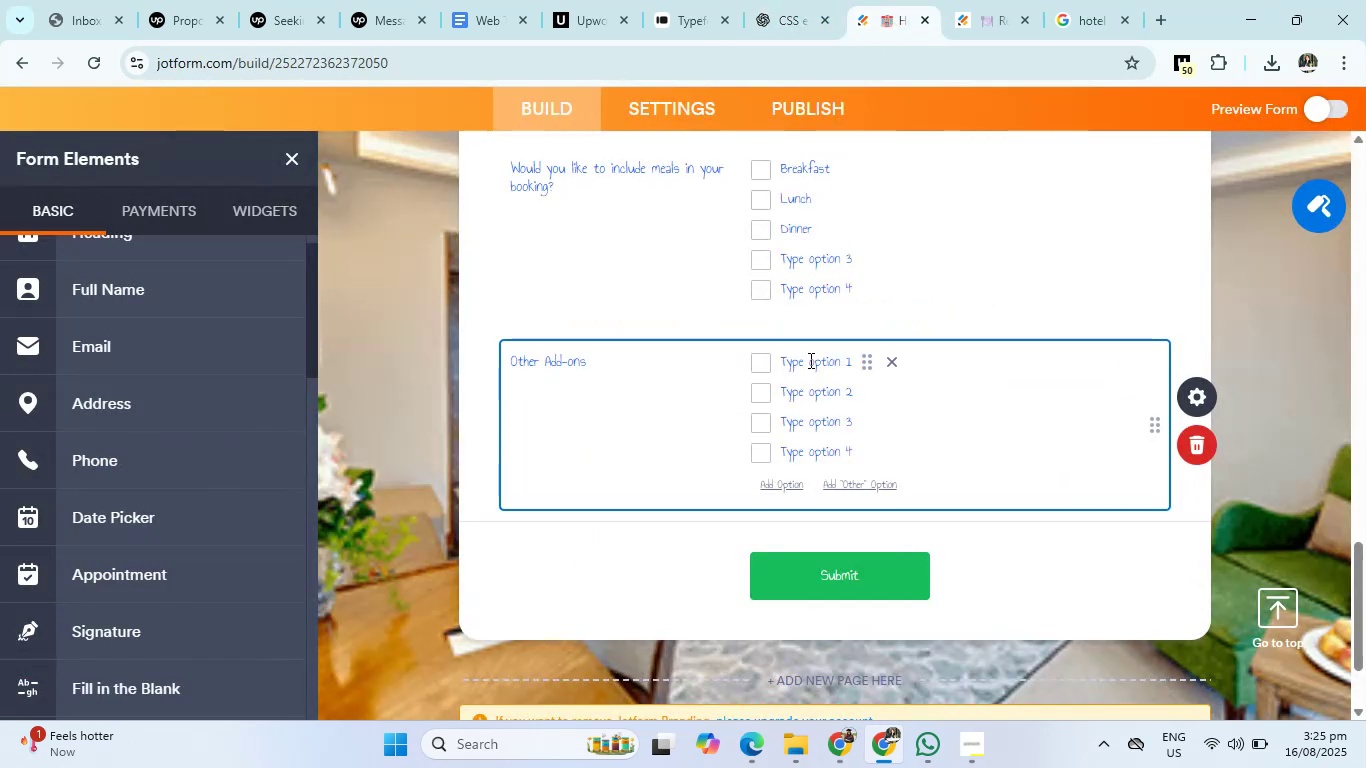 
left_click([809, 360])
 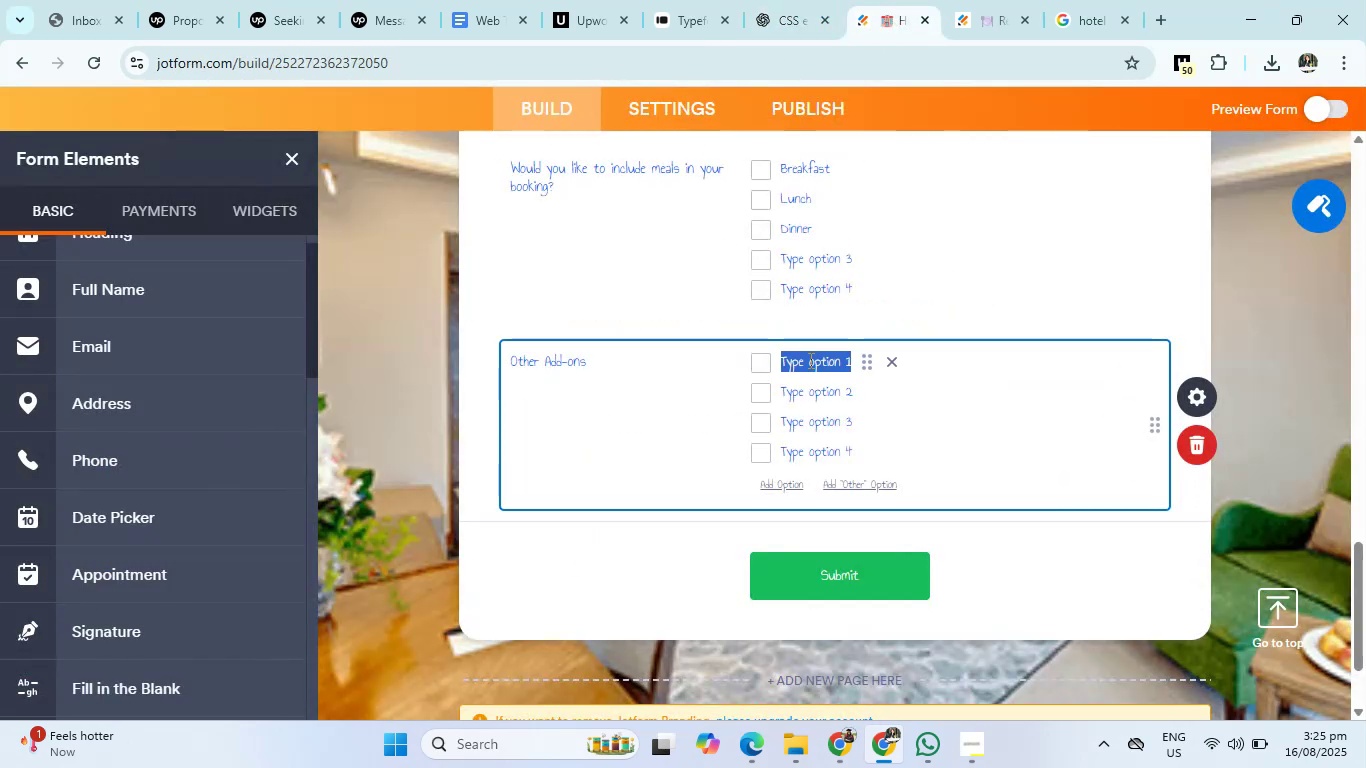 
key(Control+V)
 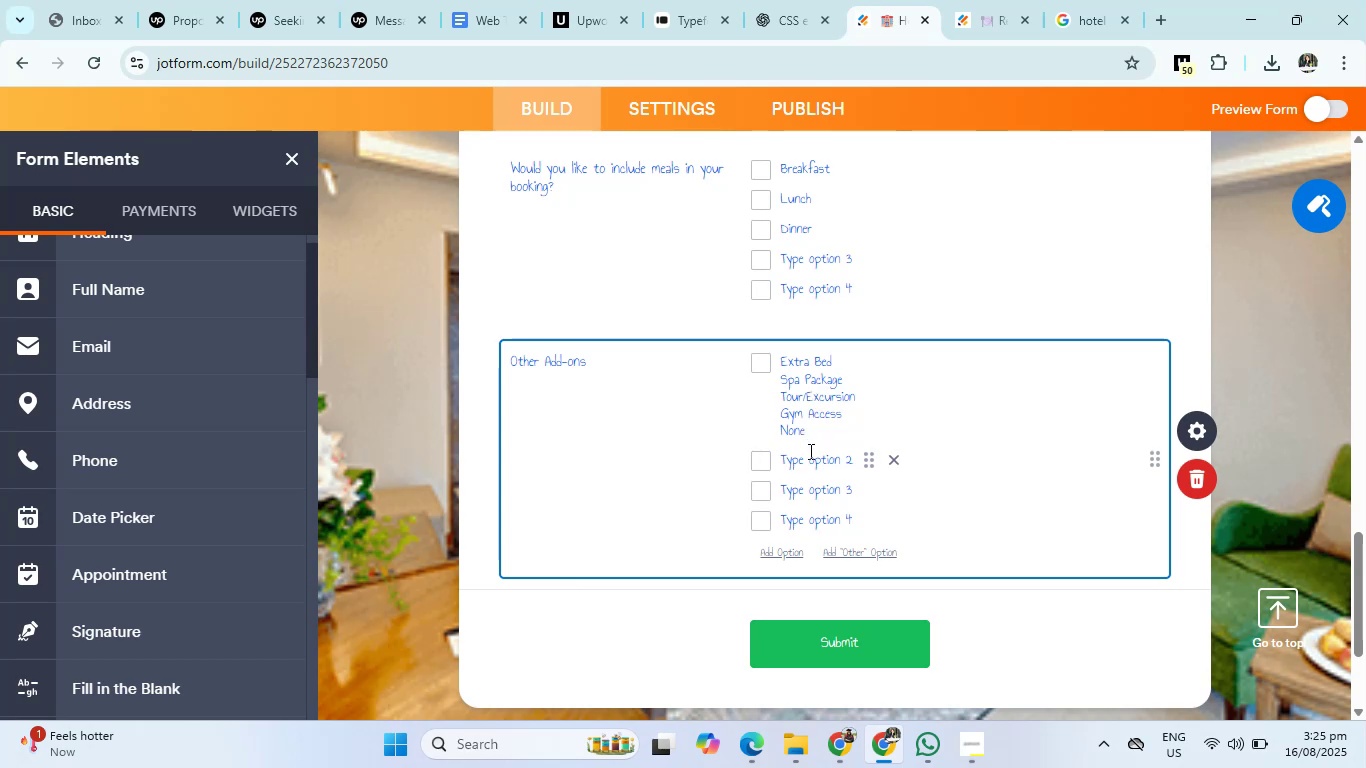 
left_click([808, 460])
 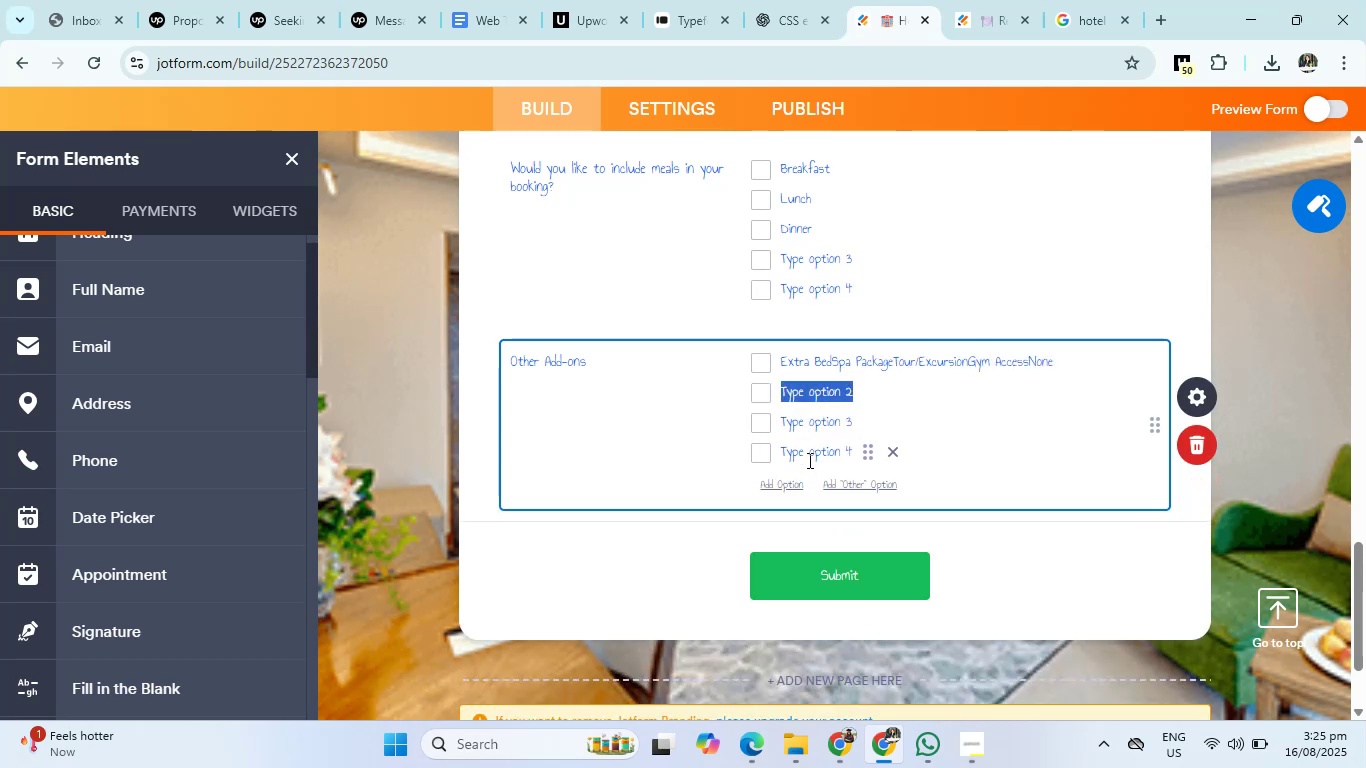 
key(Backspace)
type(Spa Package)
 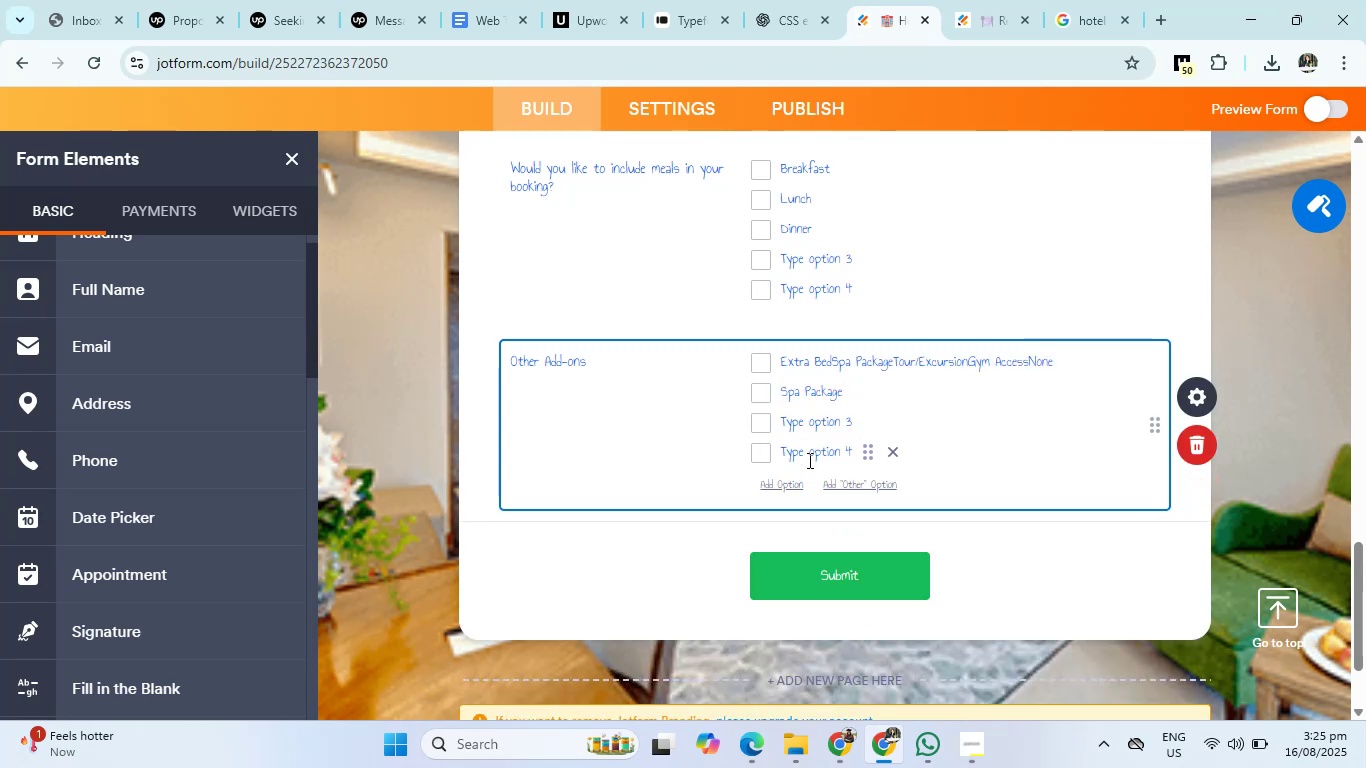 
key(Enter)
 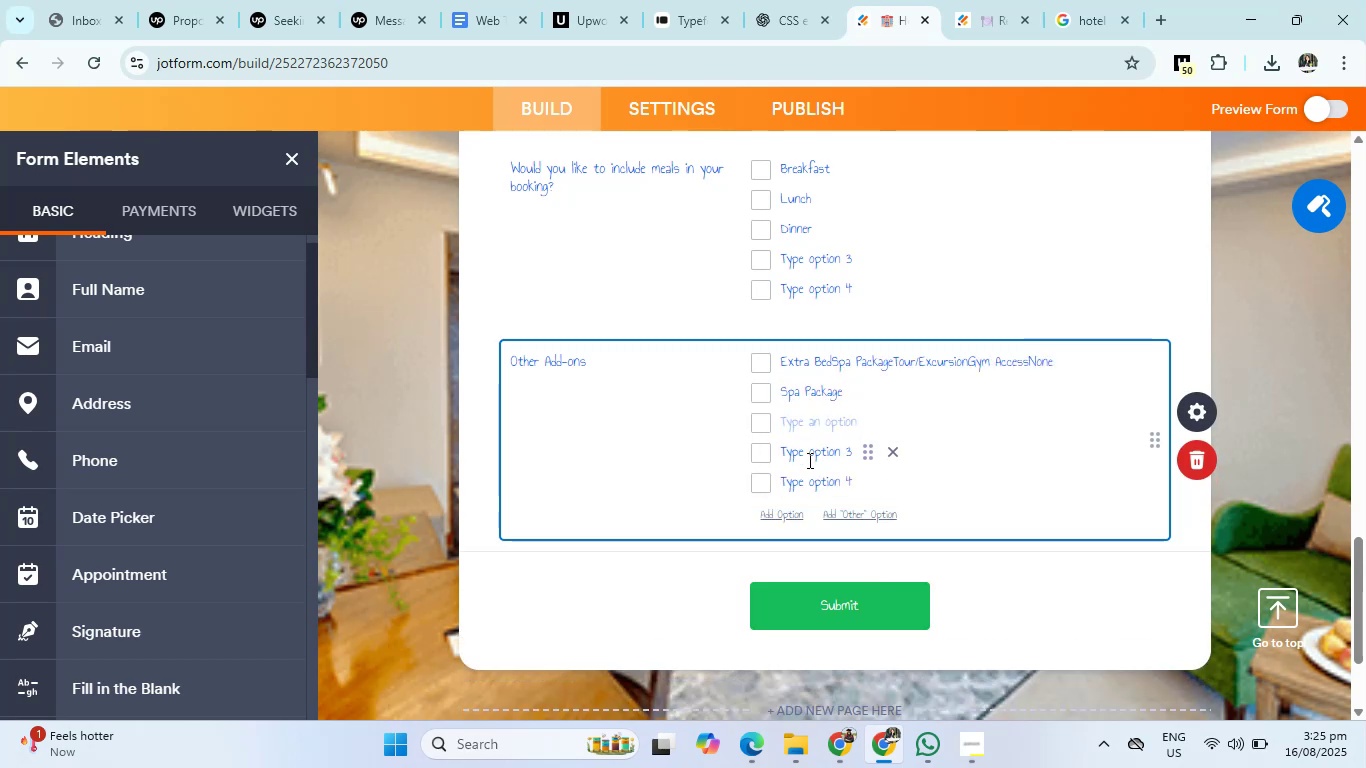 
type(Gym)
 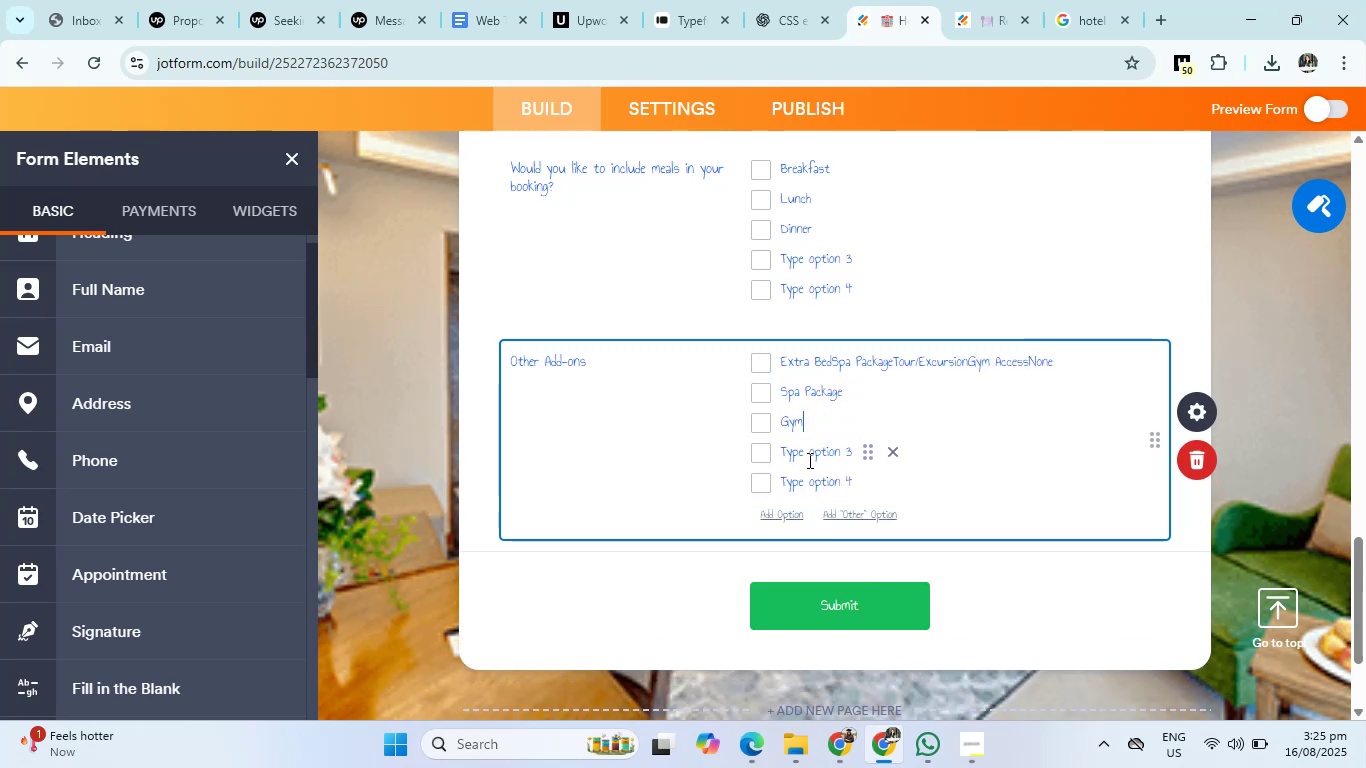 
key(Enter)
 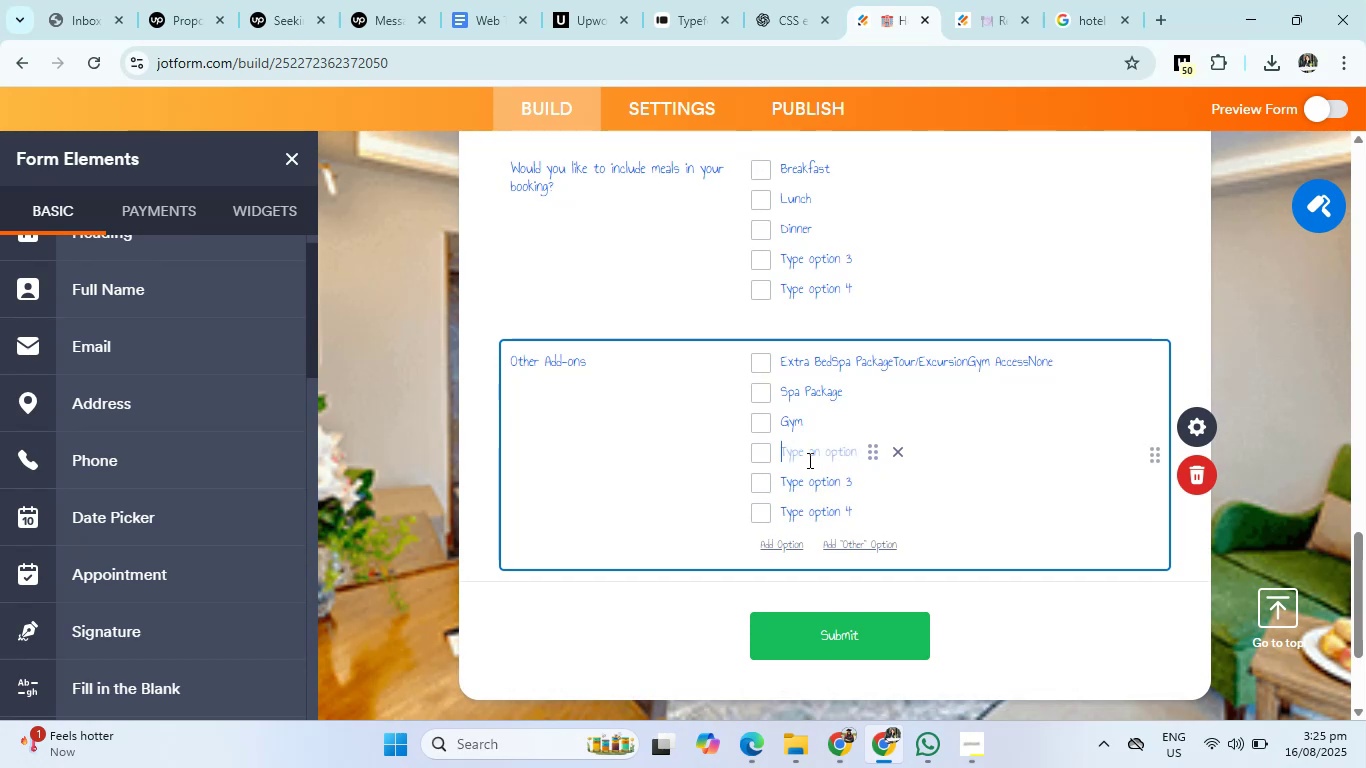 
type(tour)
 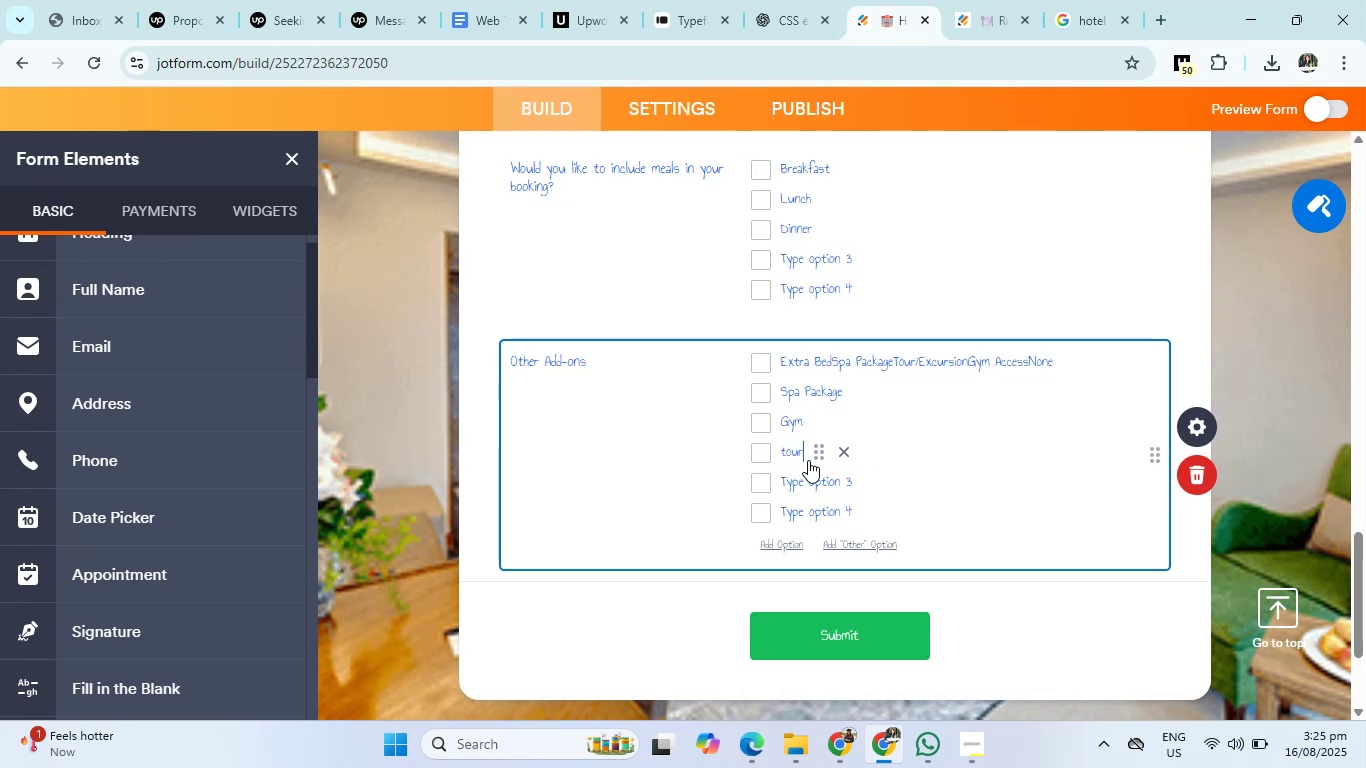 
key(Enter)
 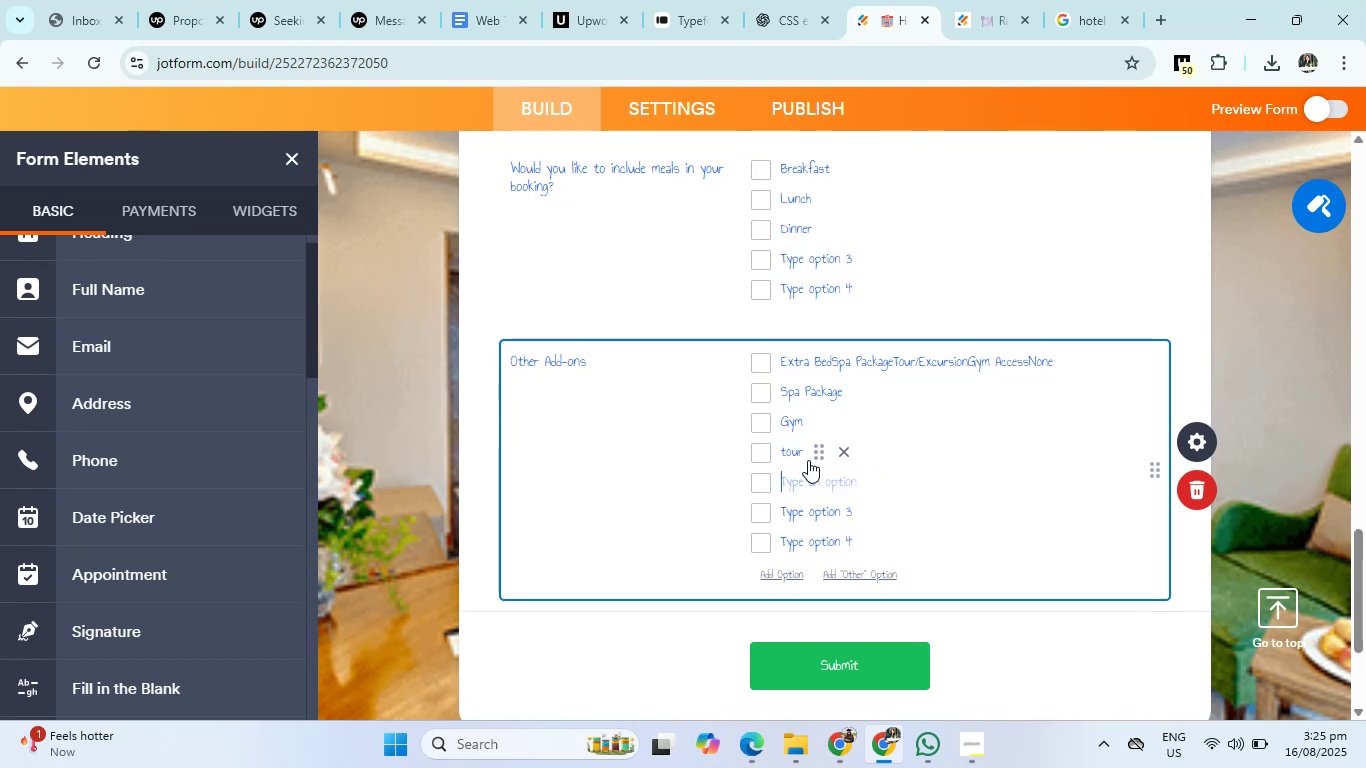 
type(None)
 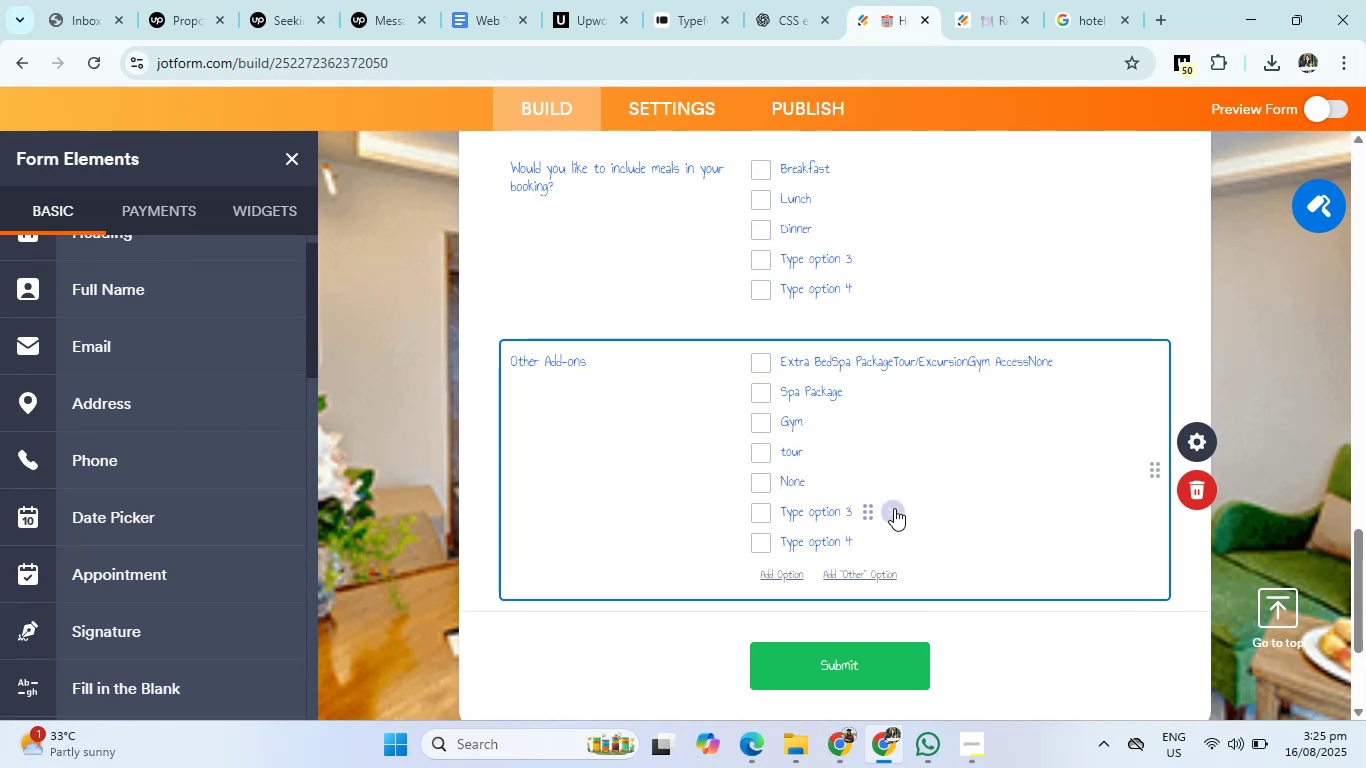 
double_click([894, 508])
 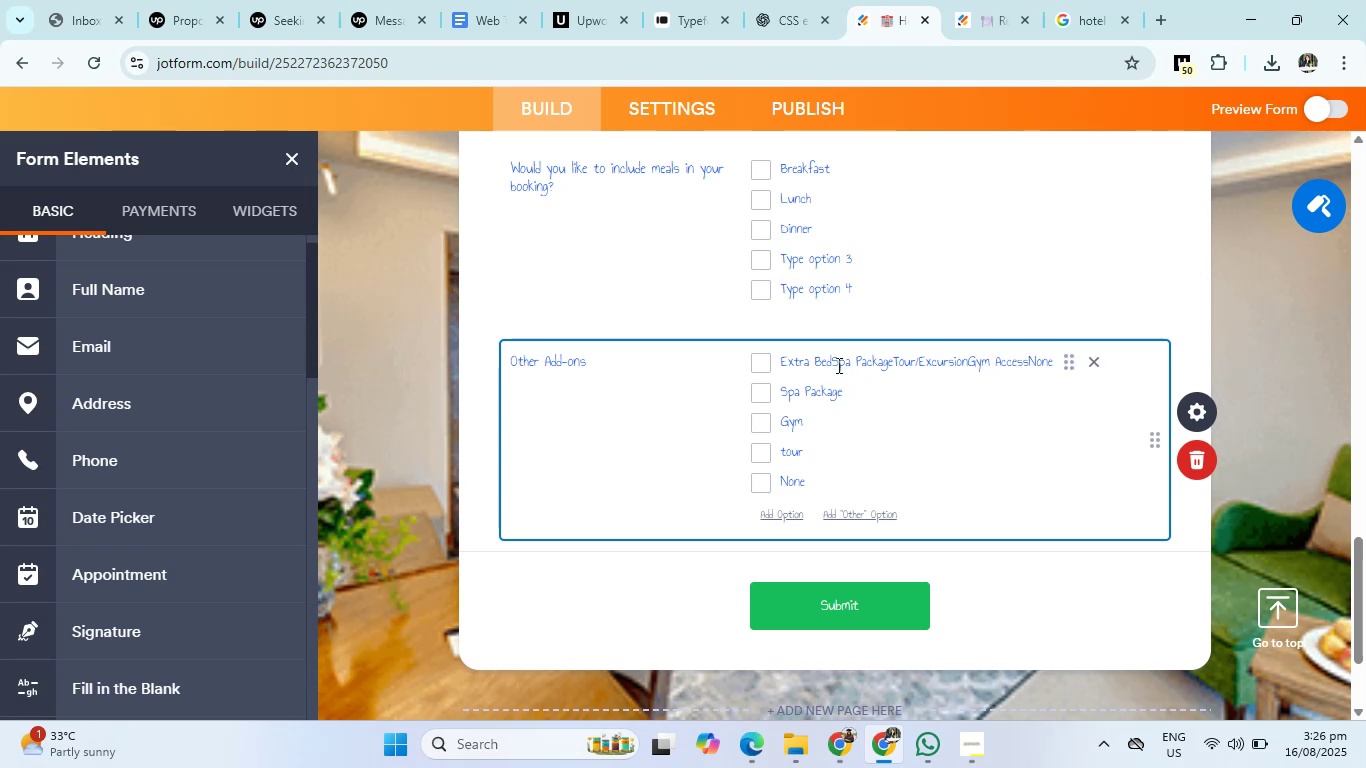 
left_click_drag(start_coordinate=[836, 361], to_coordinate=[1060, 363])
 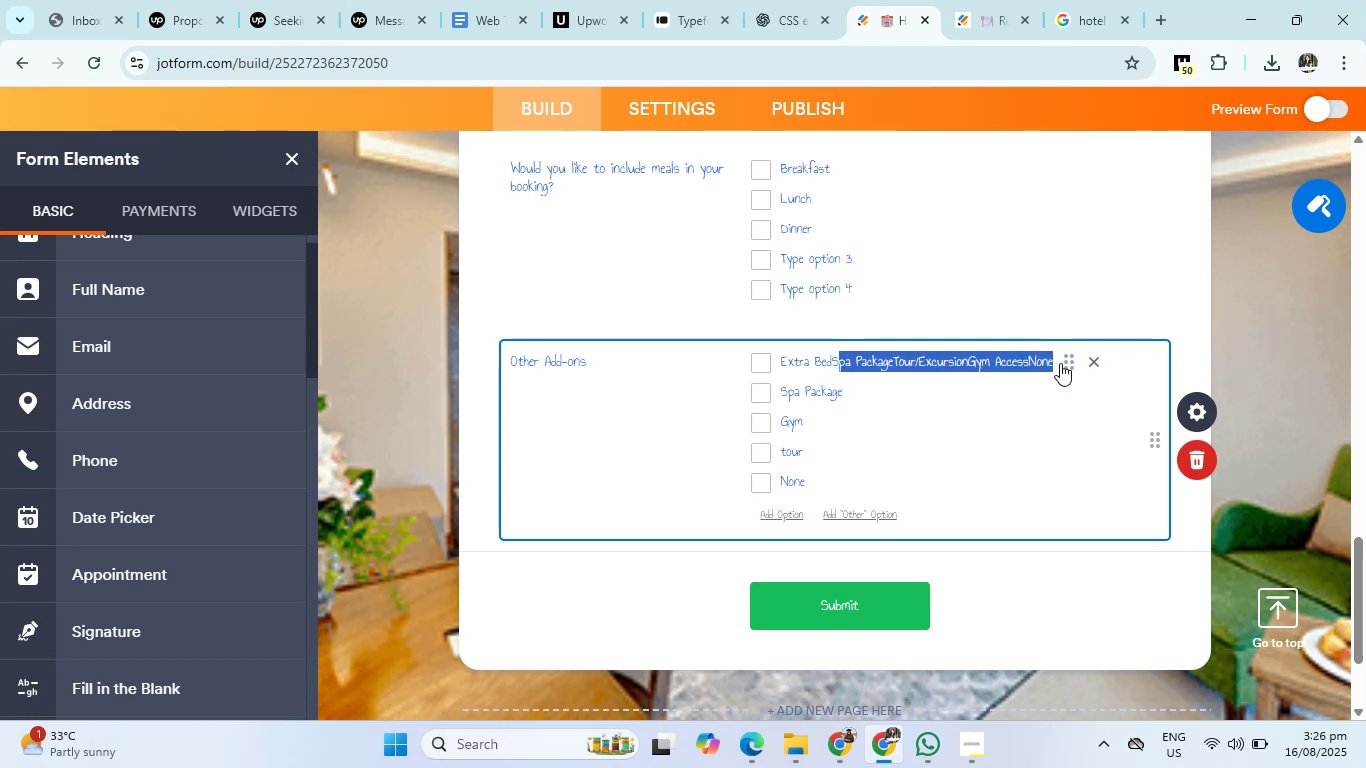 
key(Backspace)
 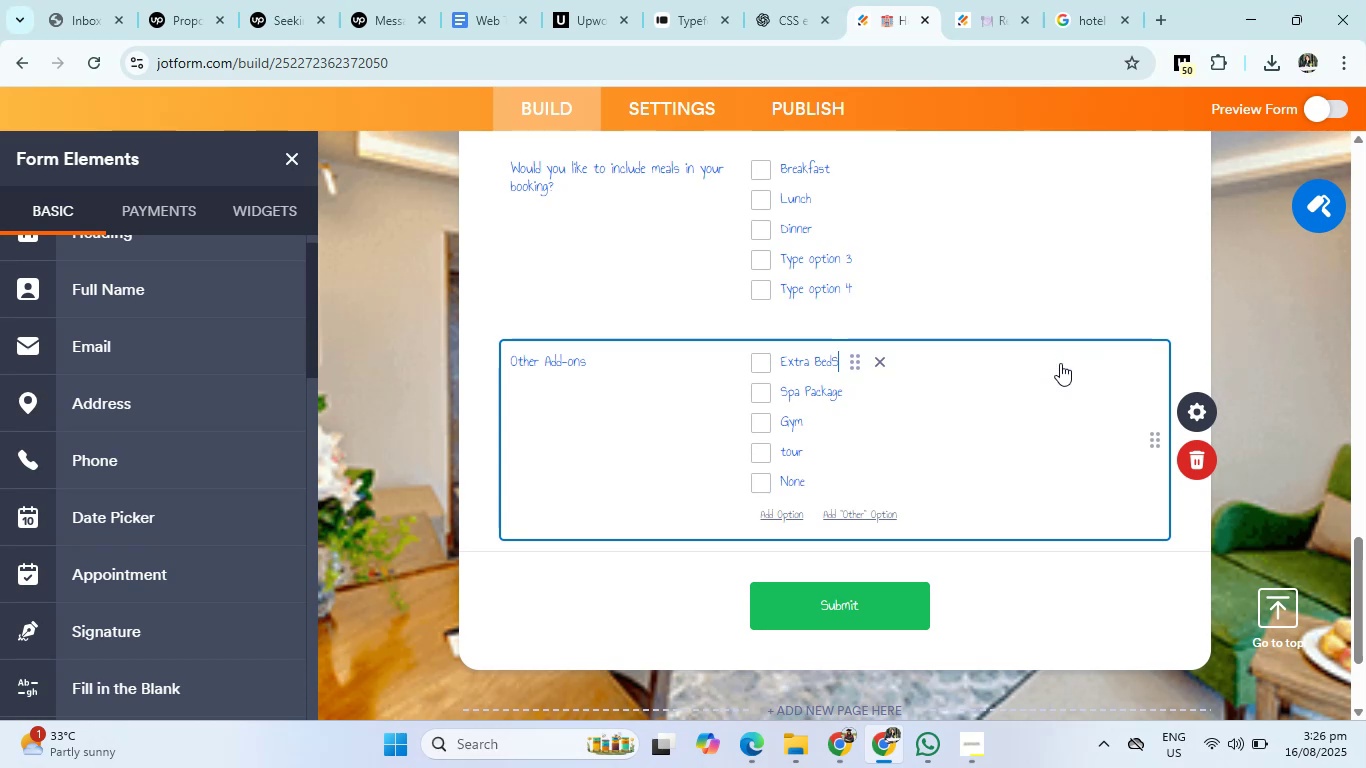 
key(Backspace)
 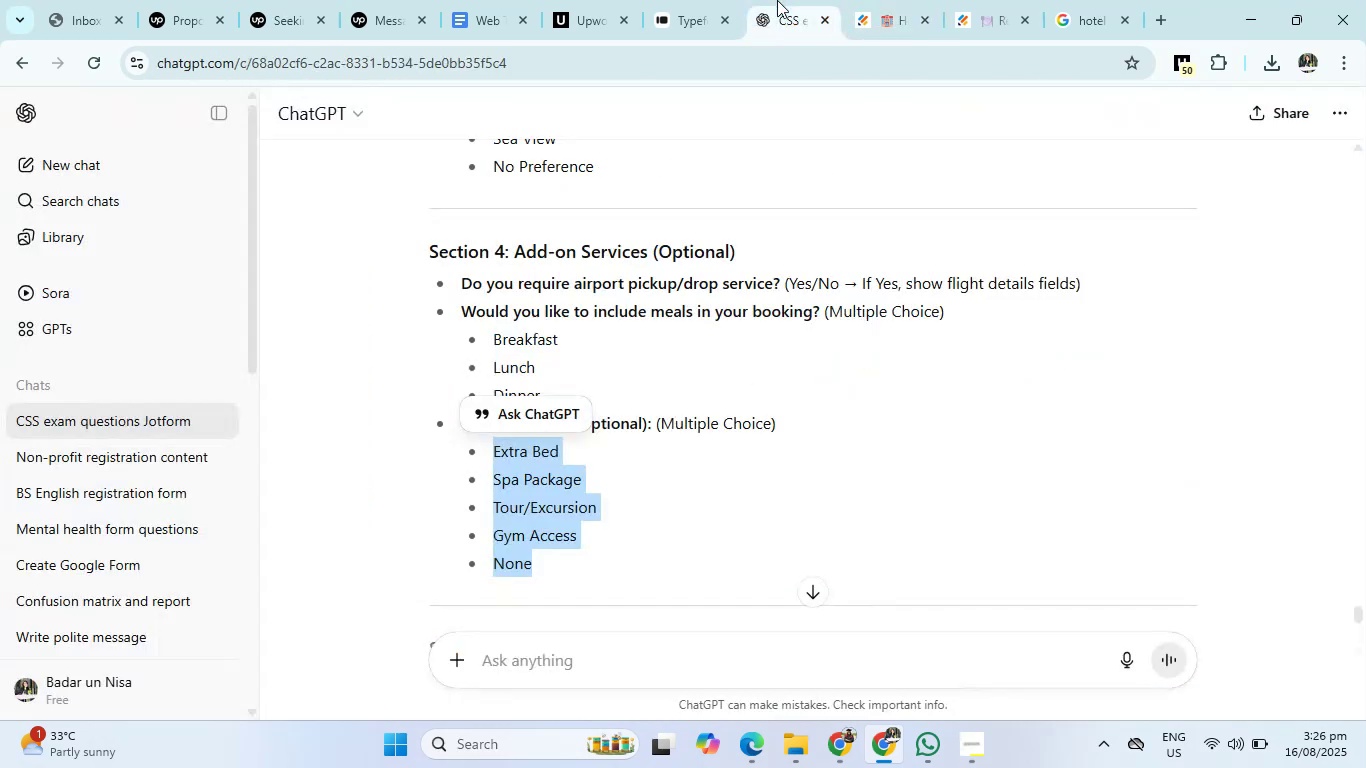 
scroll: coordinate [571, 448], scroll_direction: down, amount: 3.0
 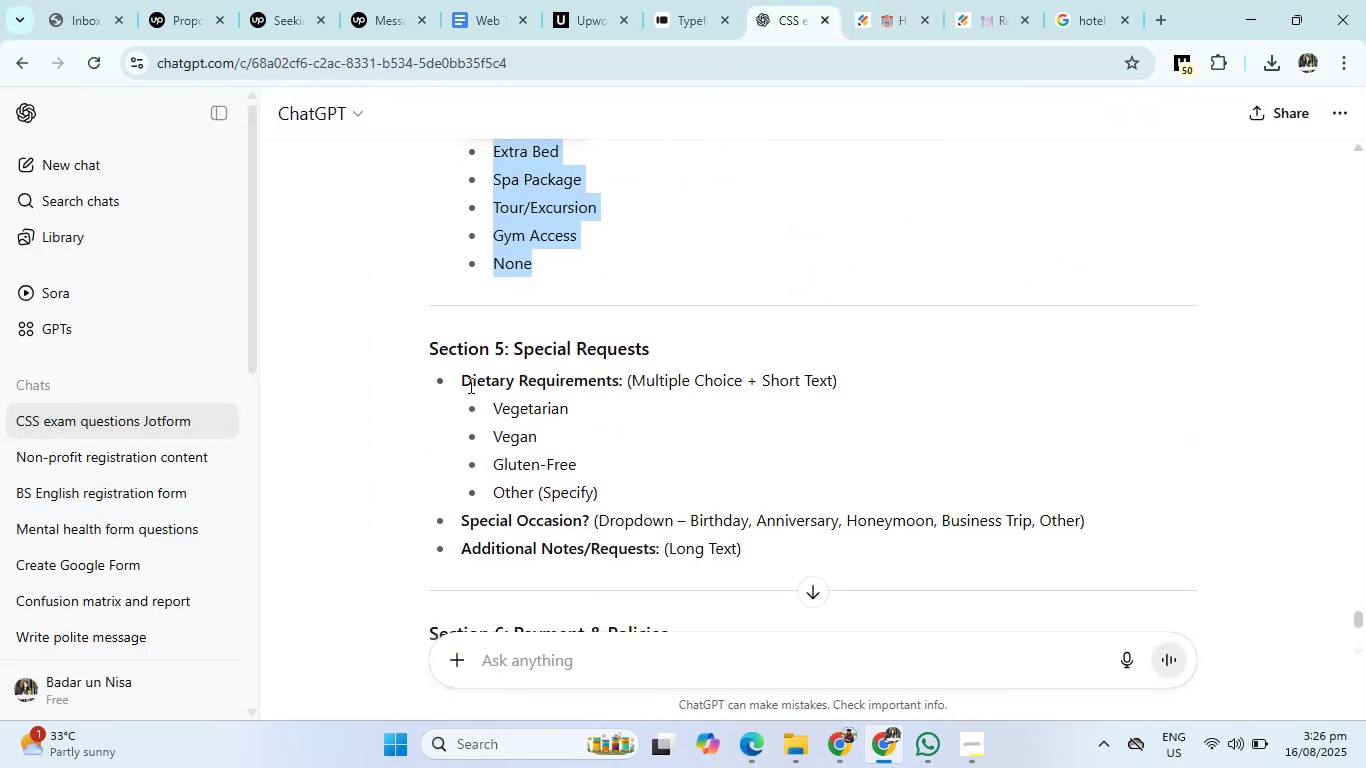 
left_click_drag(start_coordinate=[454, 378], to_coordinate=[626, 388])
 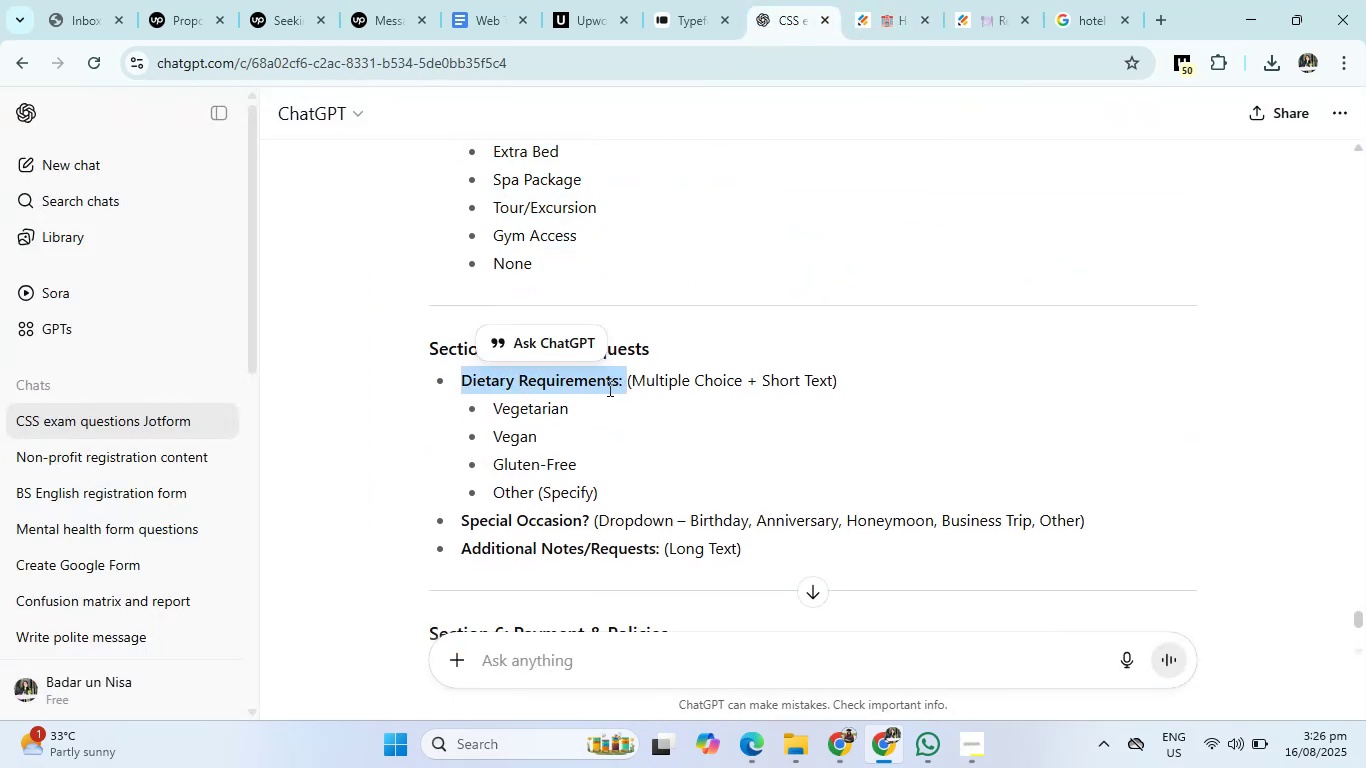 
right_click([608, 388])
 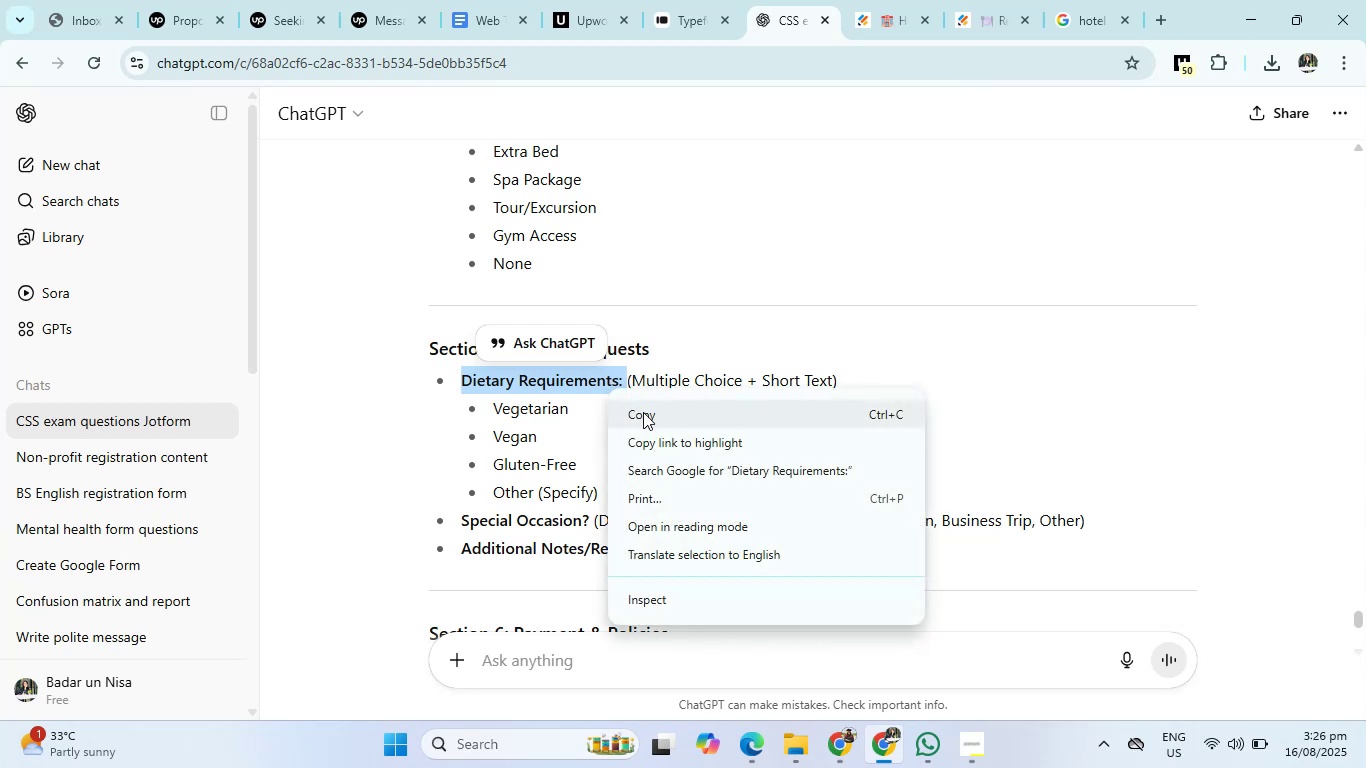 
left_click([643, 412])
 